 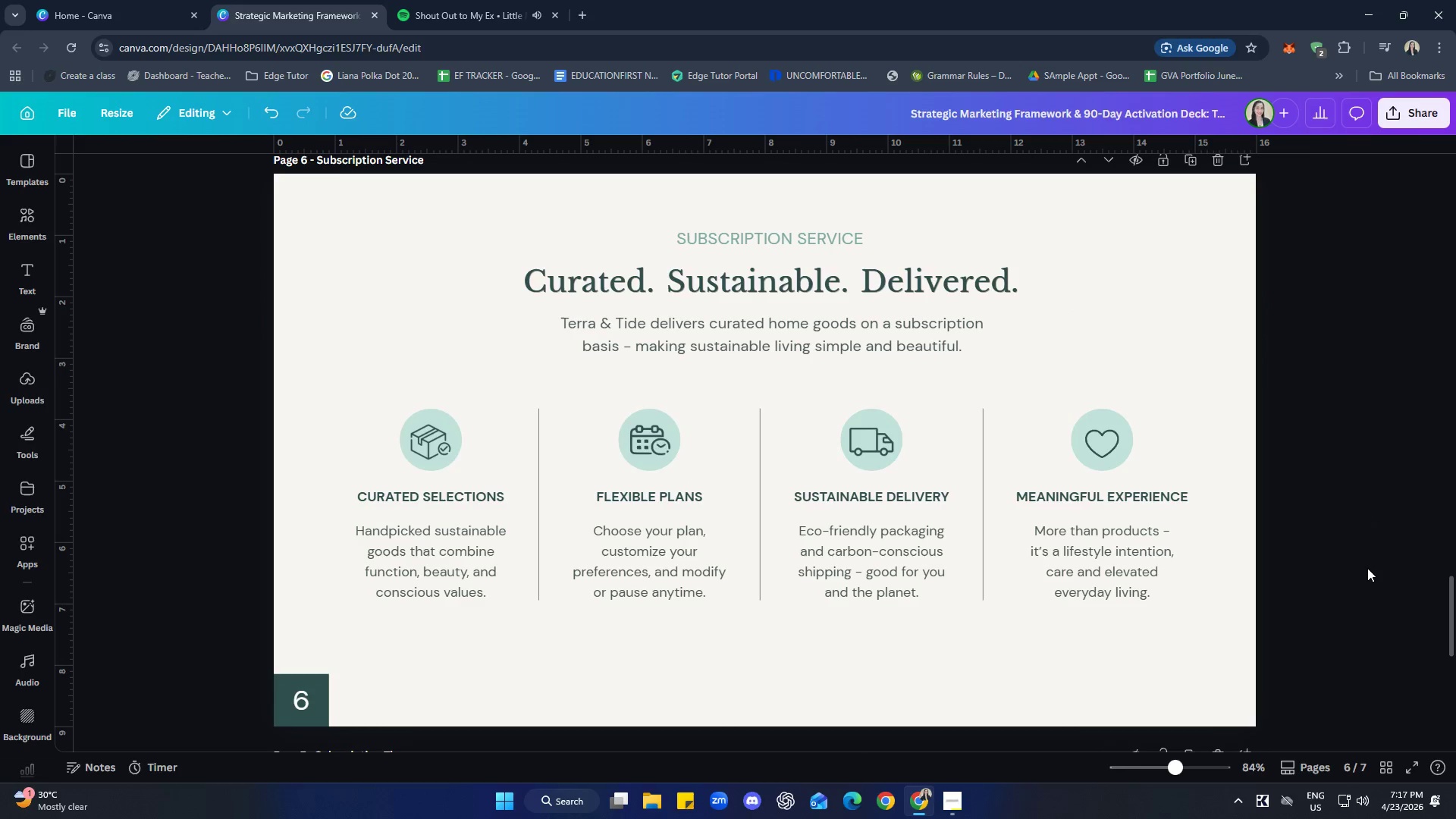 
left_click_drag(start_coordinate=[1203, 652], to_coordinate=[320, 372])
 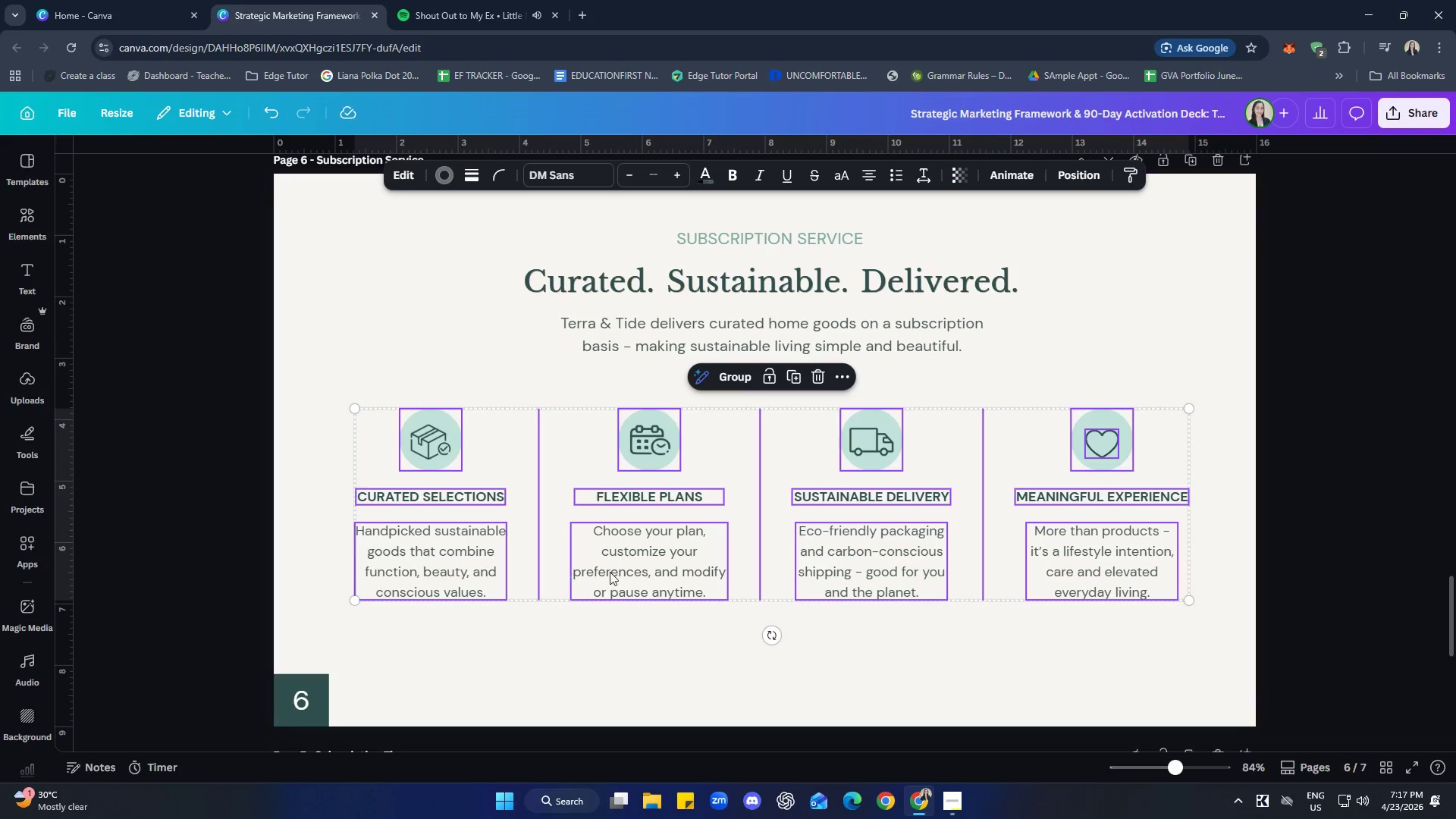 
right_click([640, 558])
 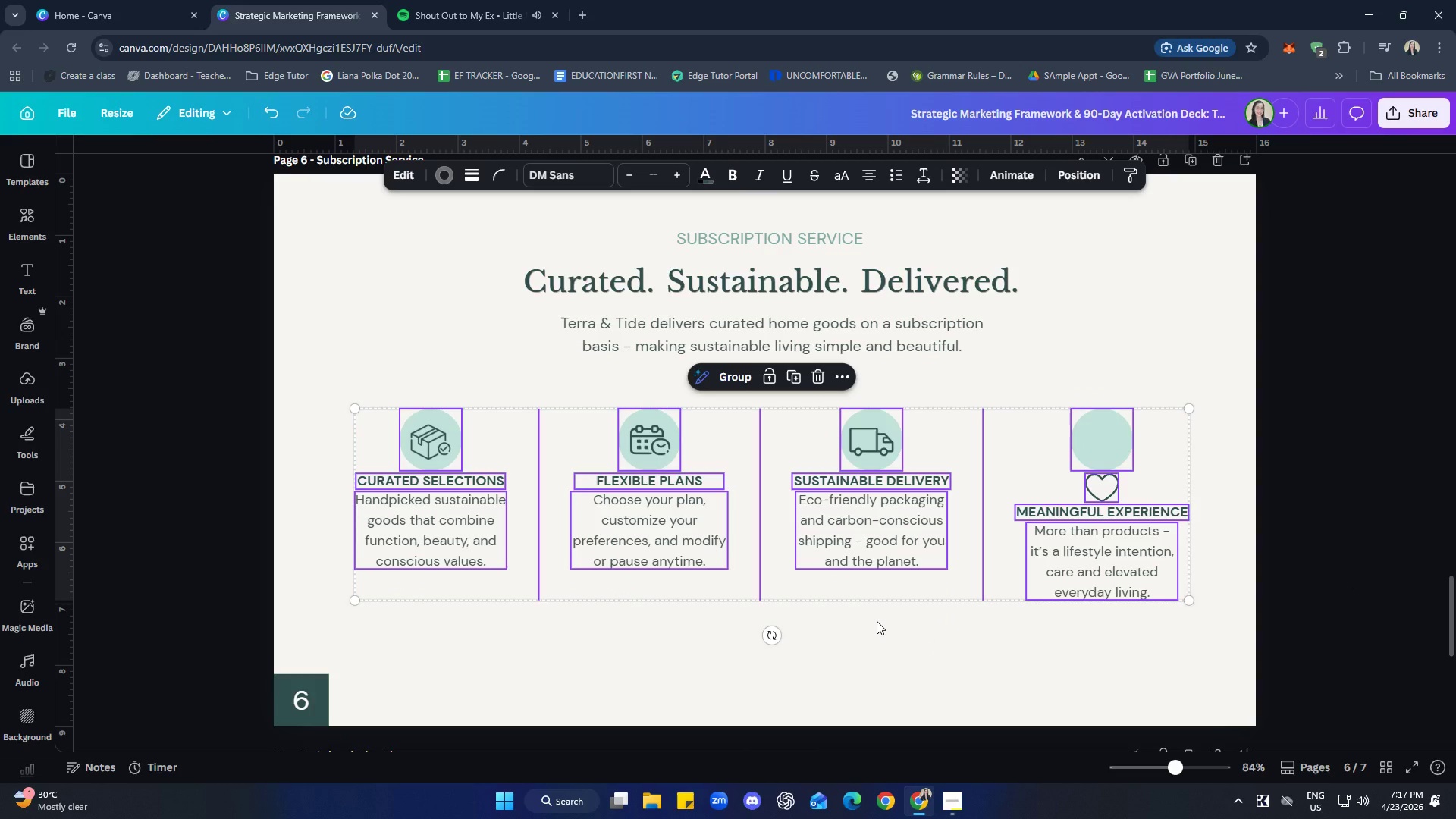 
key(Control+Z)
 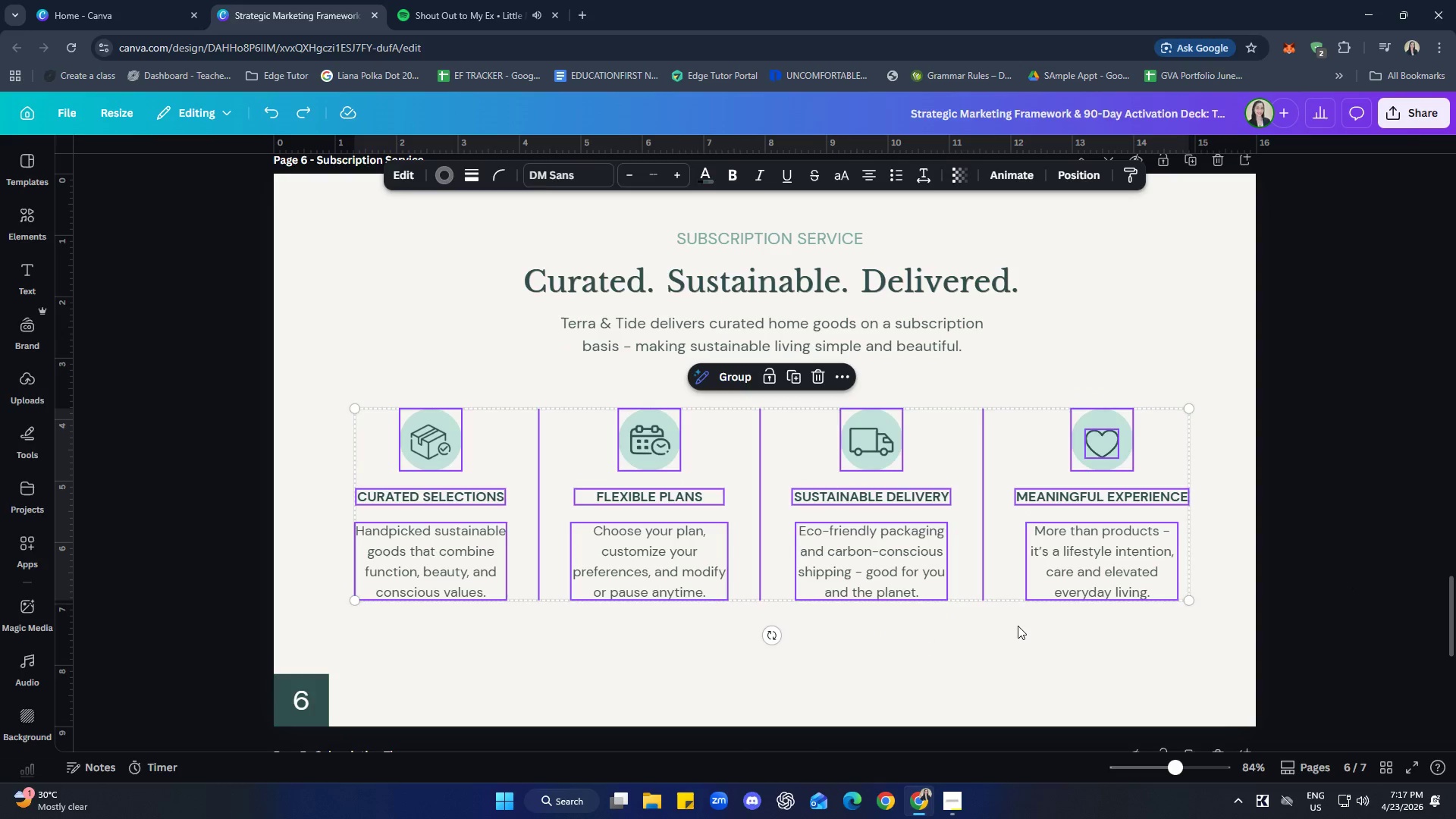 
left_click([1018, 626])
 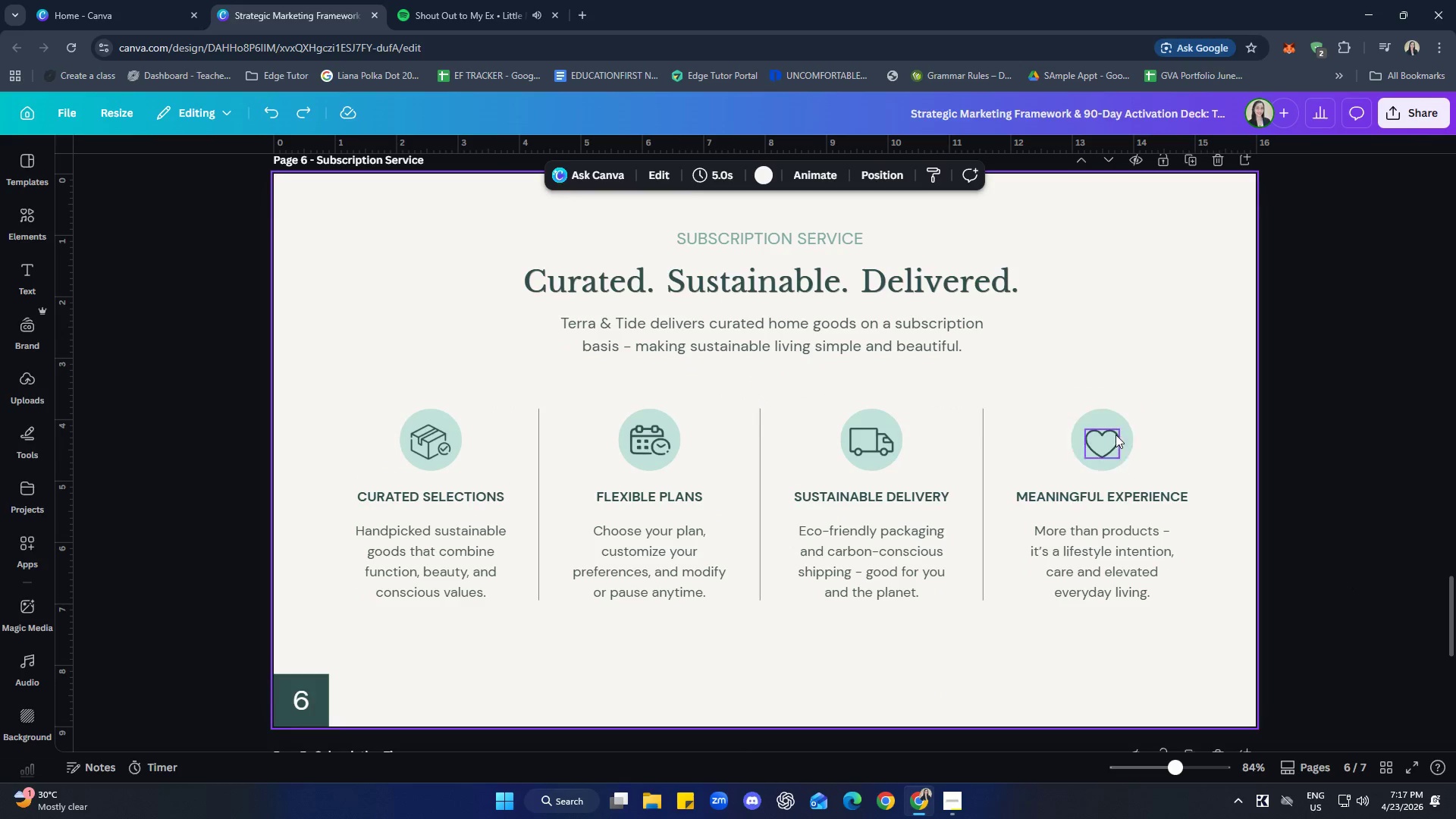 
left_click([1107, 444])
 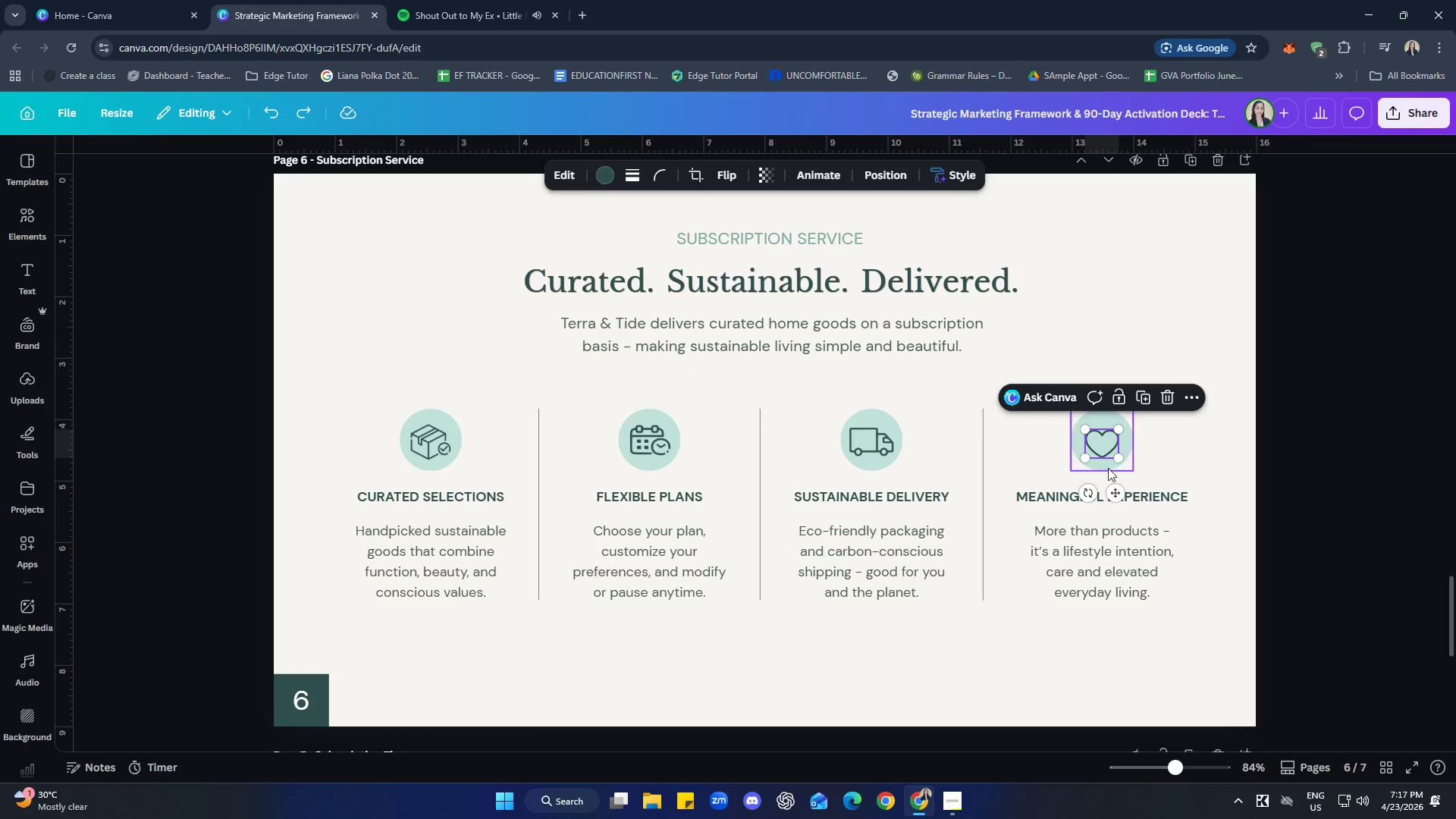 
hold_key(key=ShiftLeft, duration=0.84)
left_click([1103, 468])
 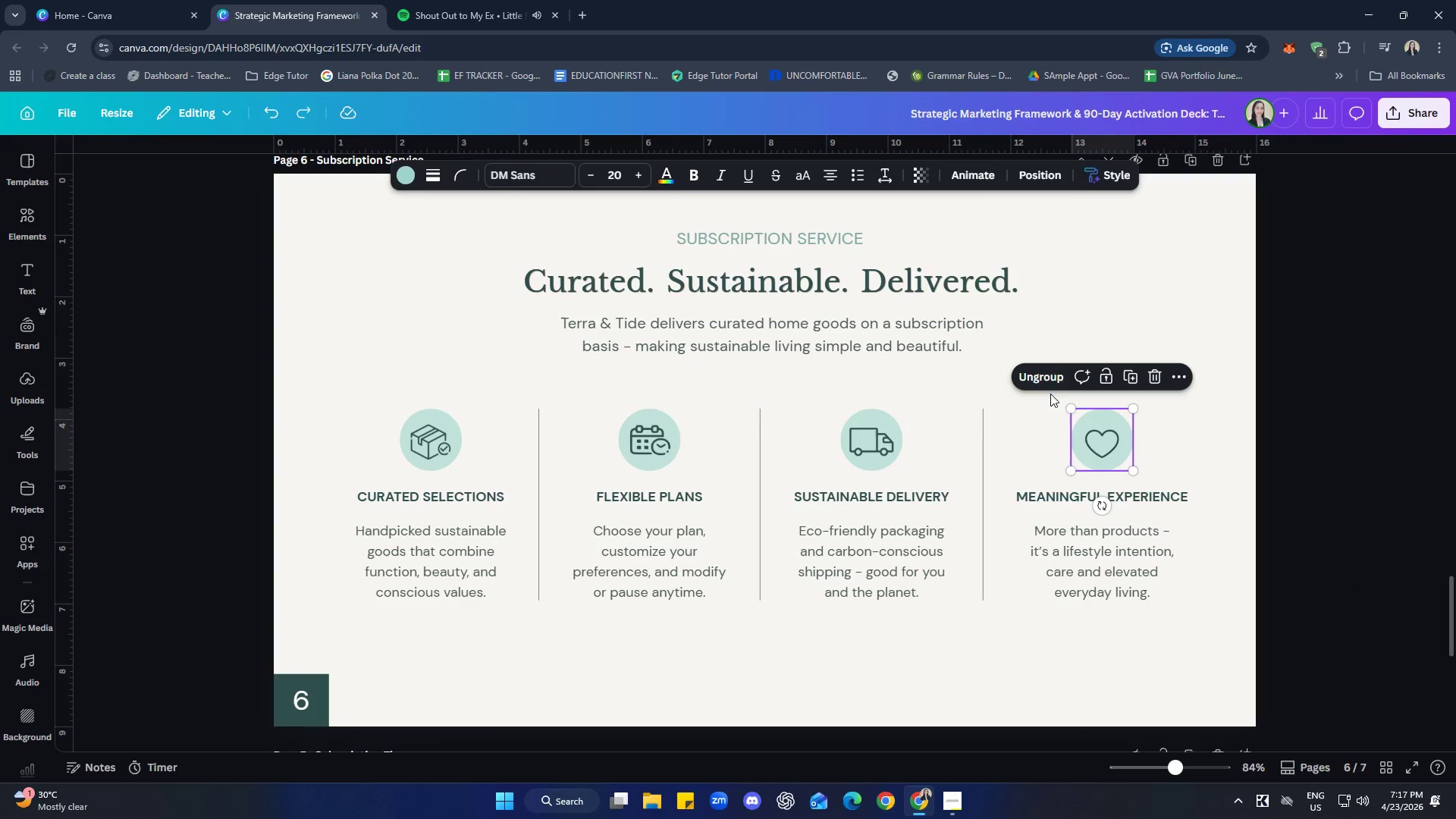 
double_click([1032, 632])
 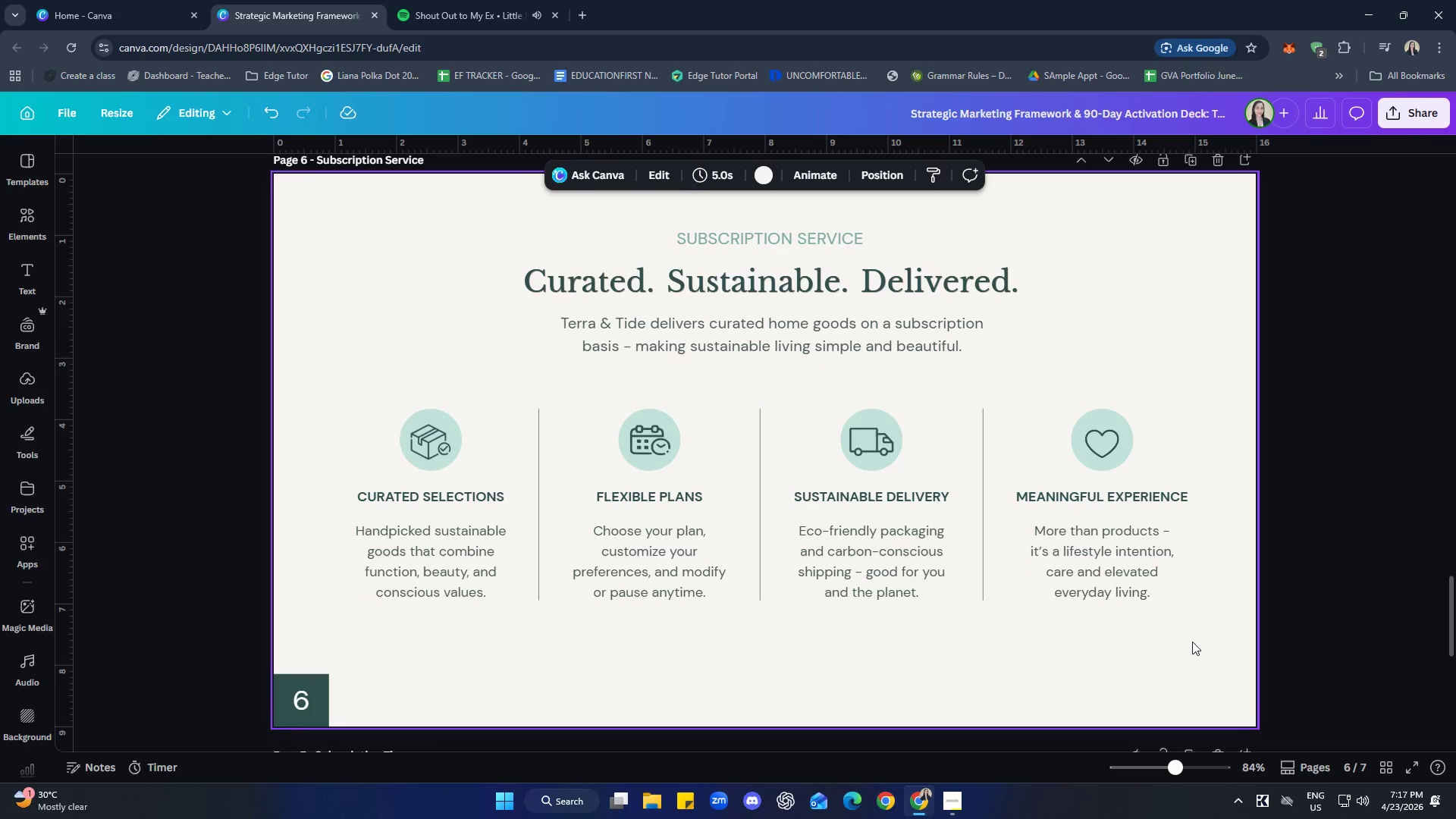 
left_click_drag(start_coordinate=[1193, 640], to_coordinate=[366, 391])
 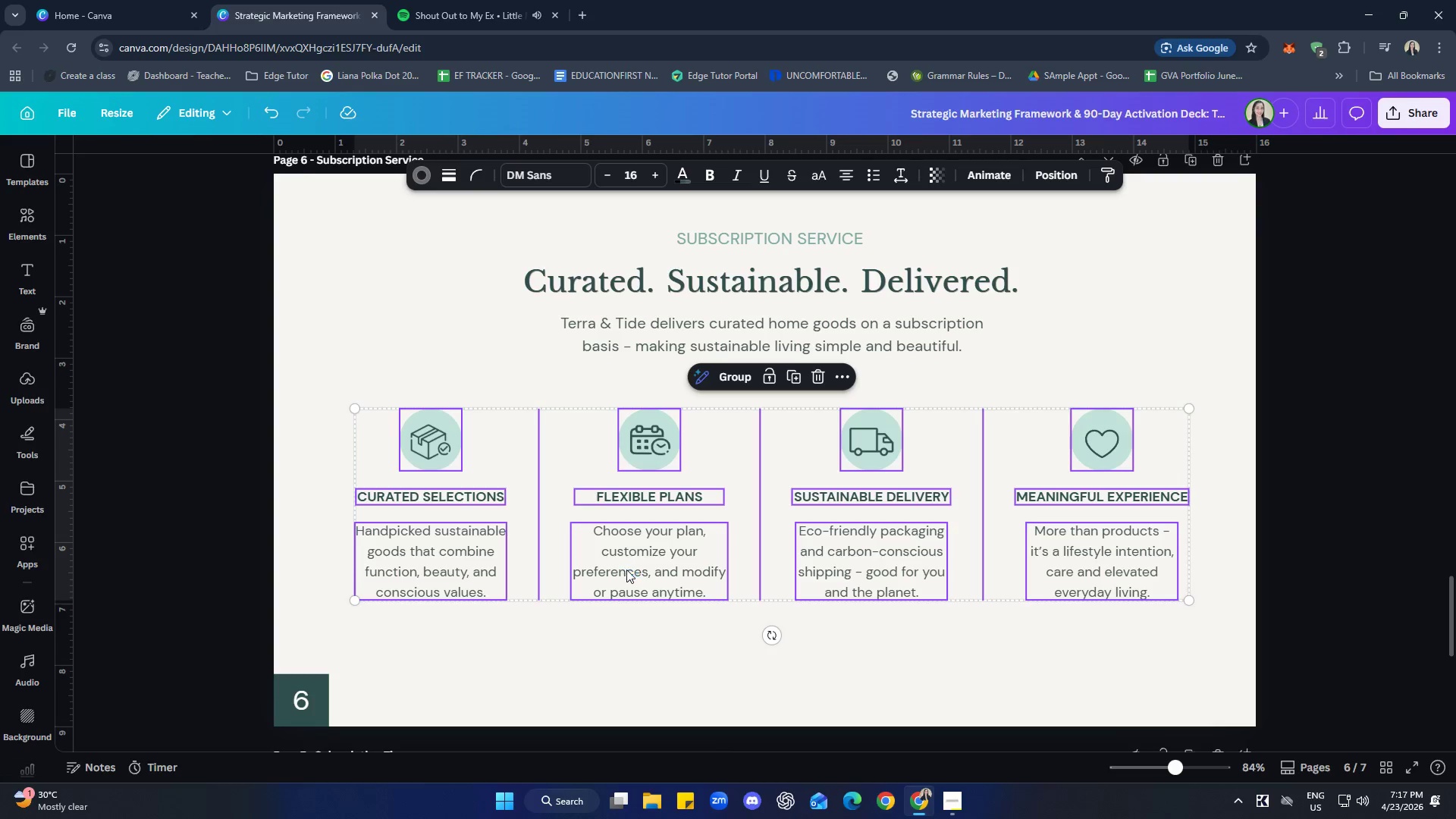 
right_click([626, 570])
 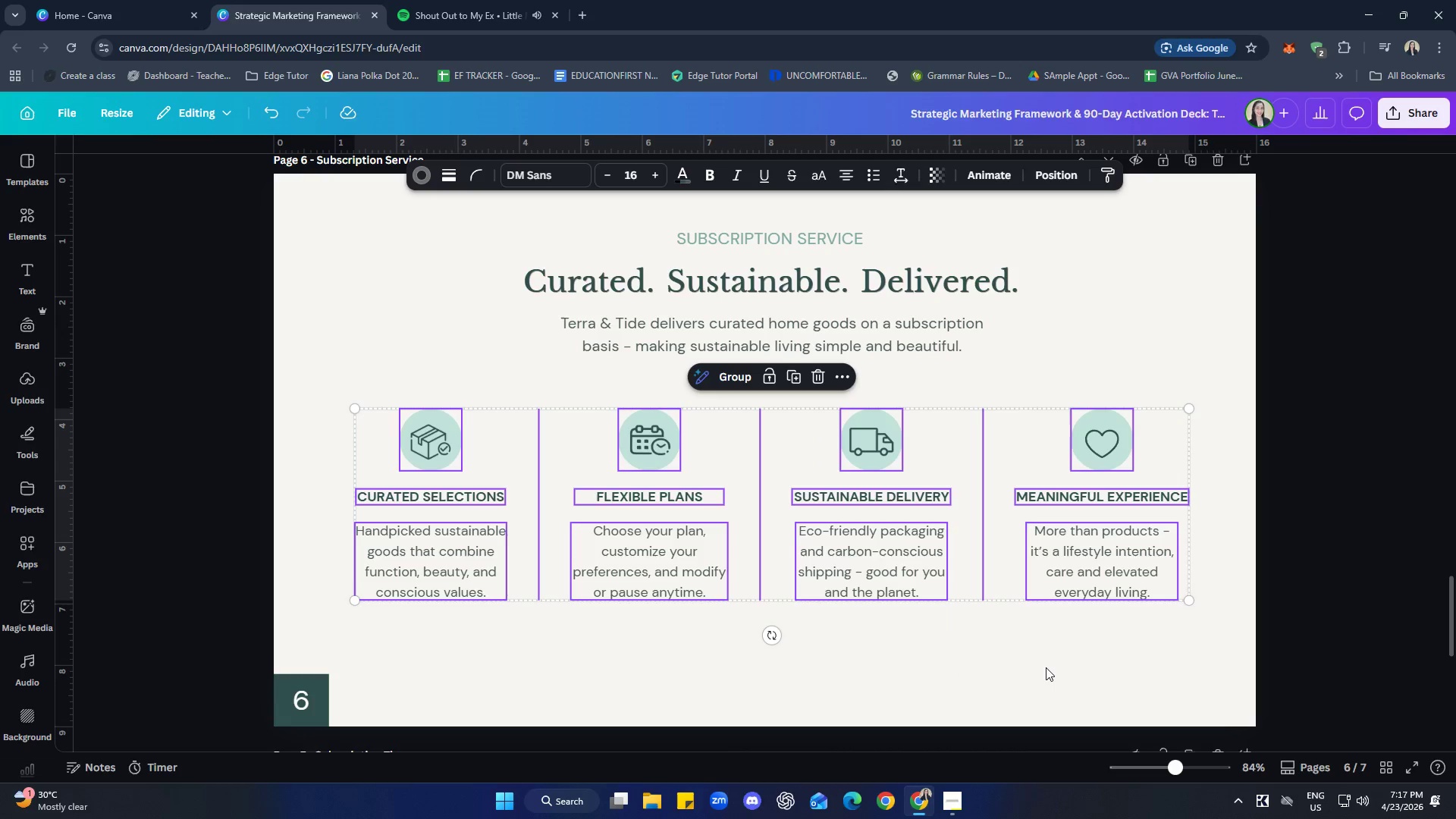 
left_click([1046, 667])
 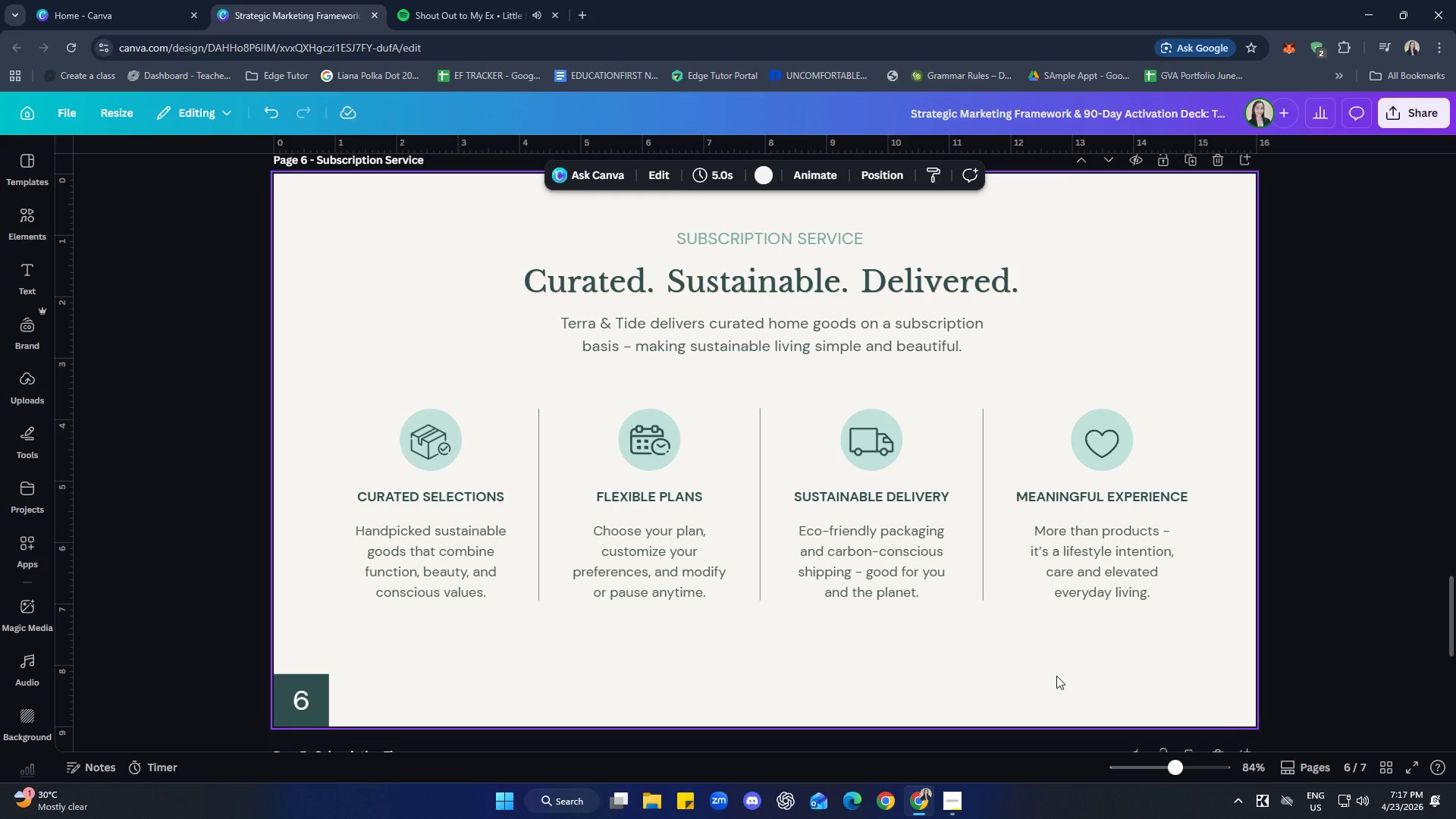 
scroll: coordinate [1116, 703], scroll_direction: none, amount: 0.0
 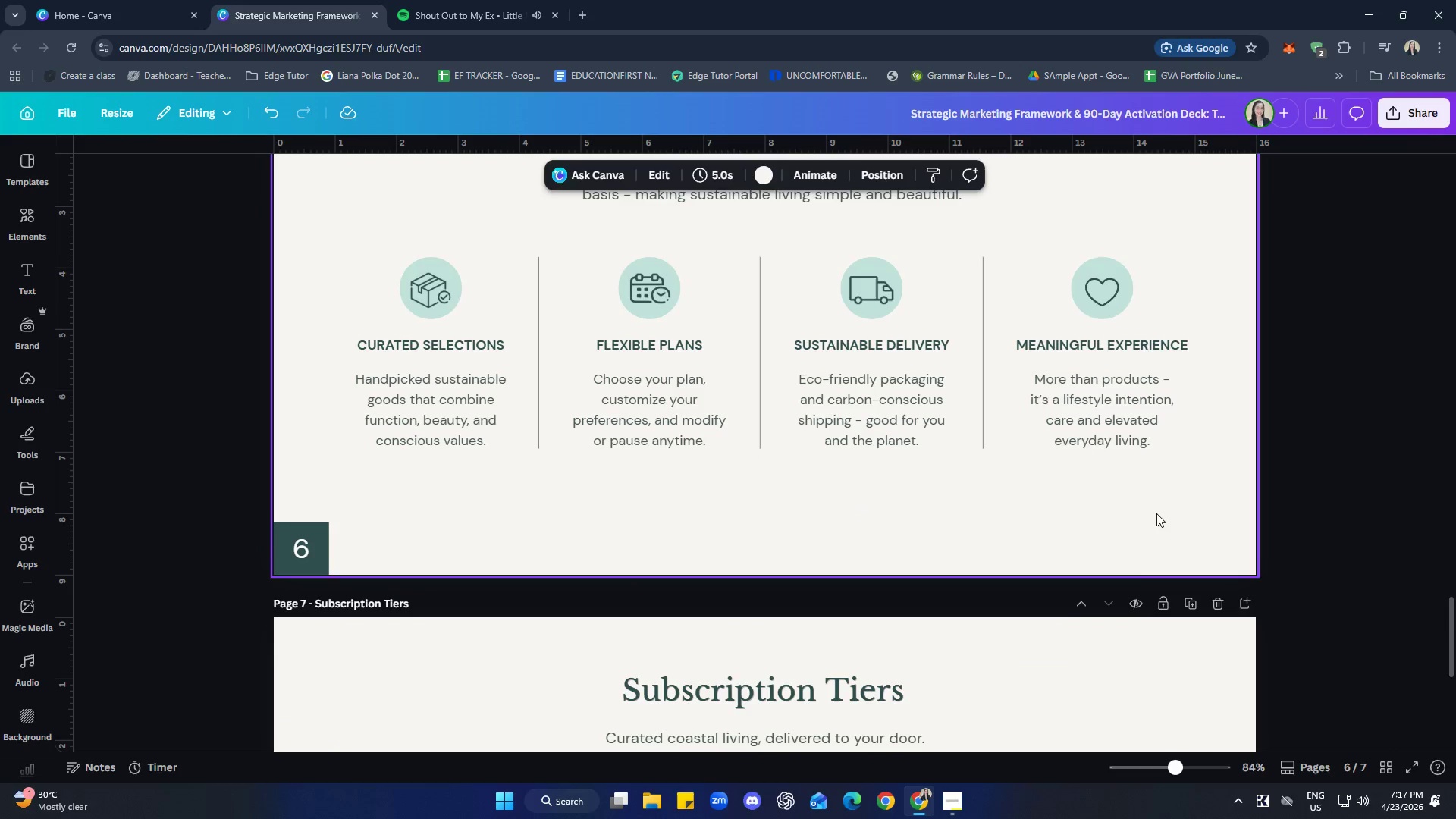 
left_click_drag(start_coordinate=[1165, 655], to_coordinate=[375, 207])
 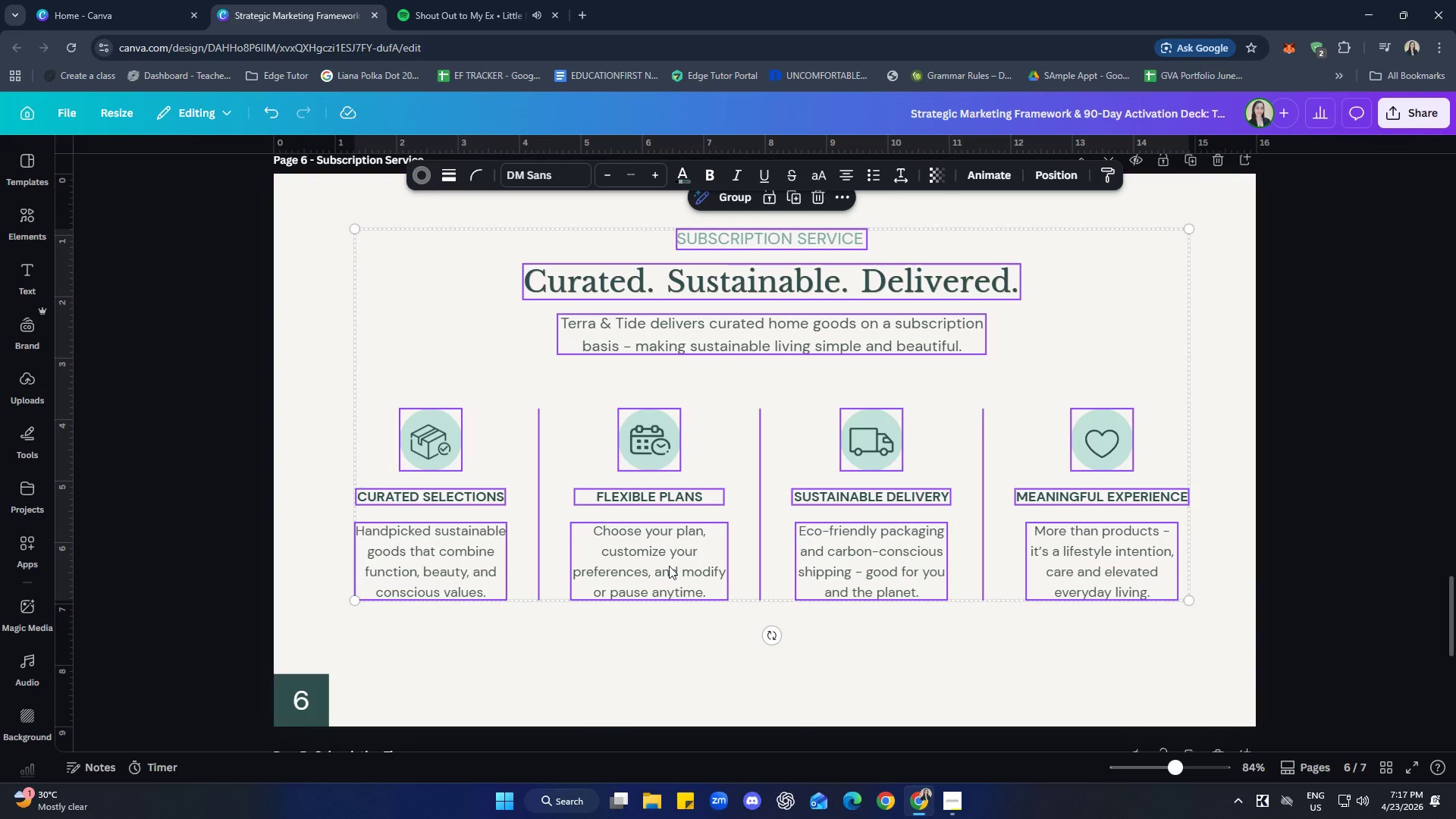 
scroll: coordinate [1137, 610], scroll_direction: up, amount: 2.0
 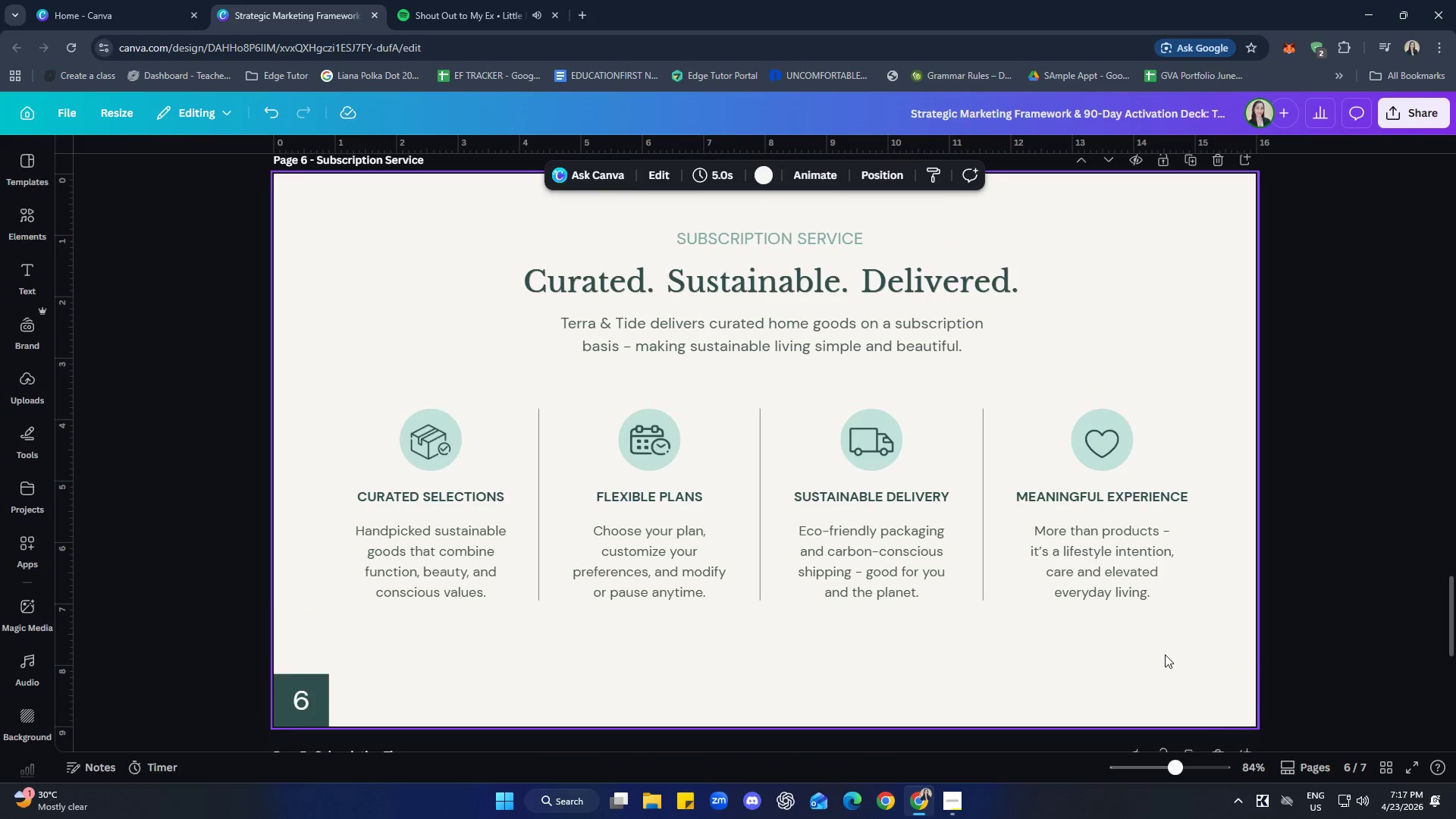 
right_click([668, 565])
 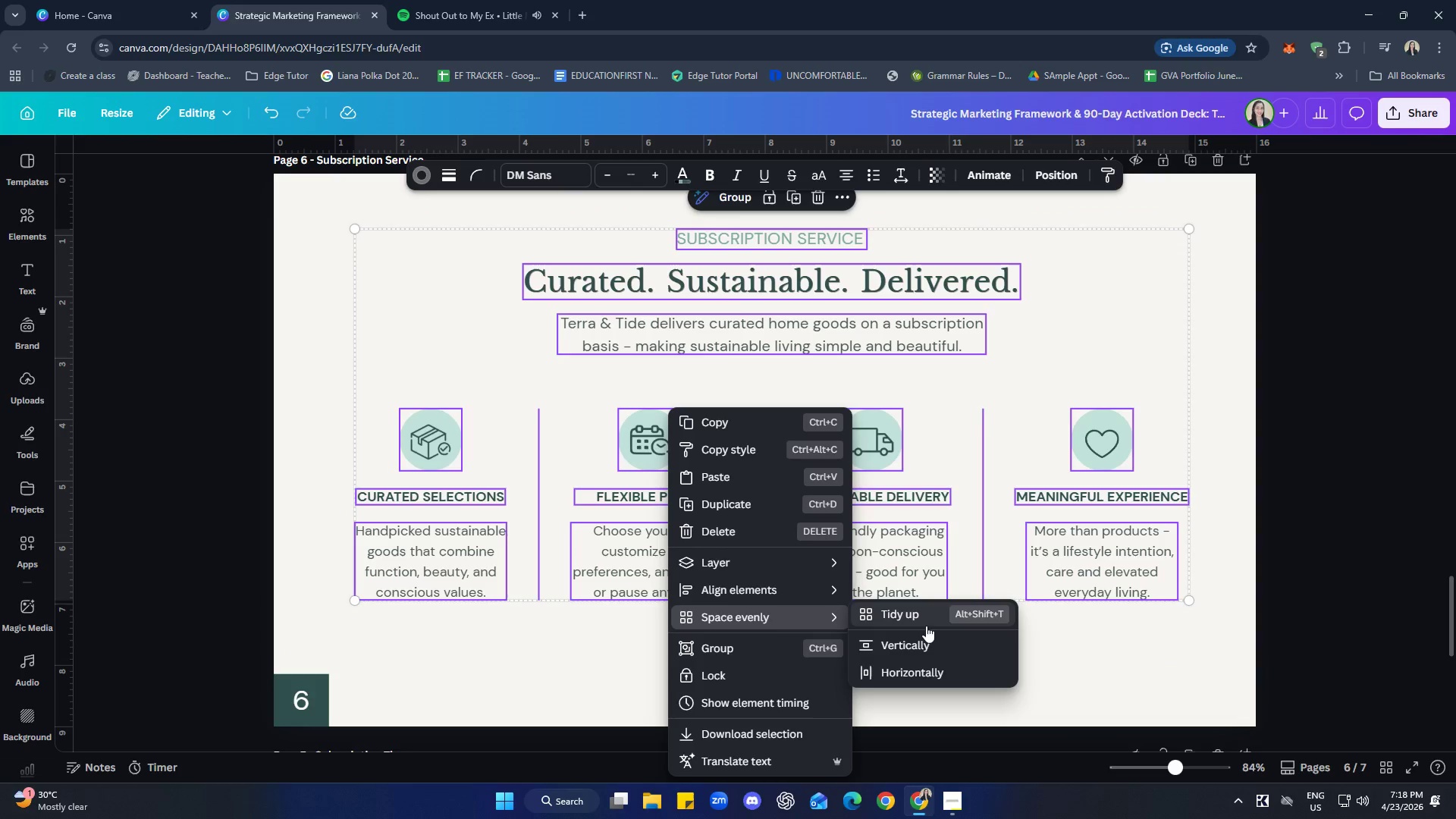 
left_click([932, 620])
 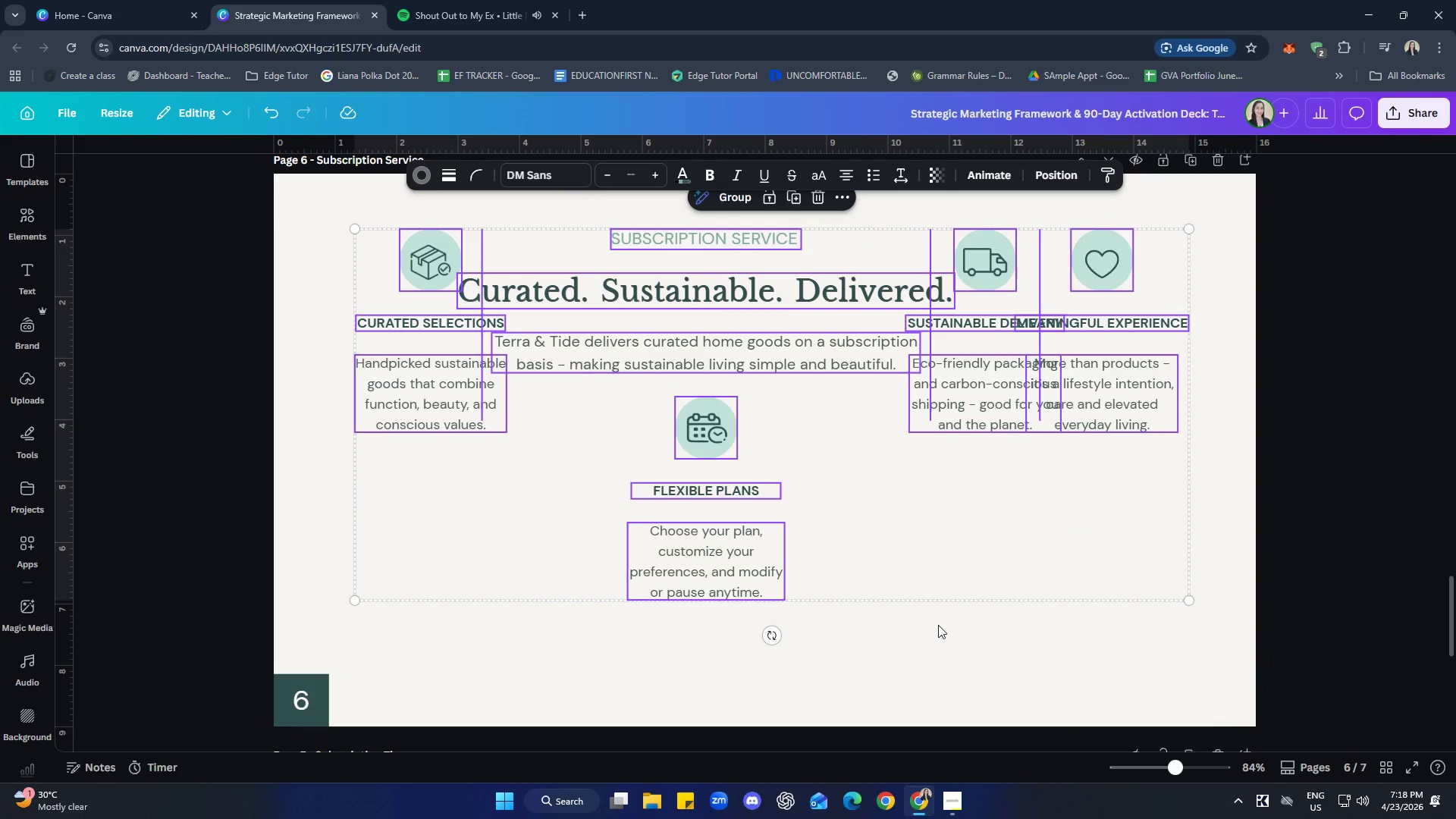 
key(Control+Z)
 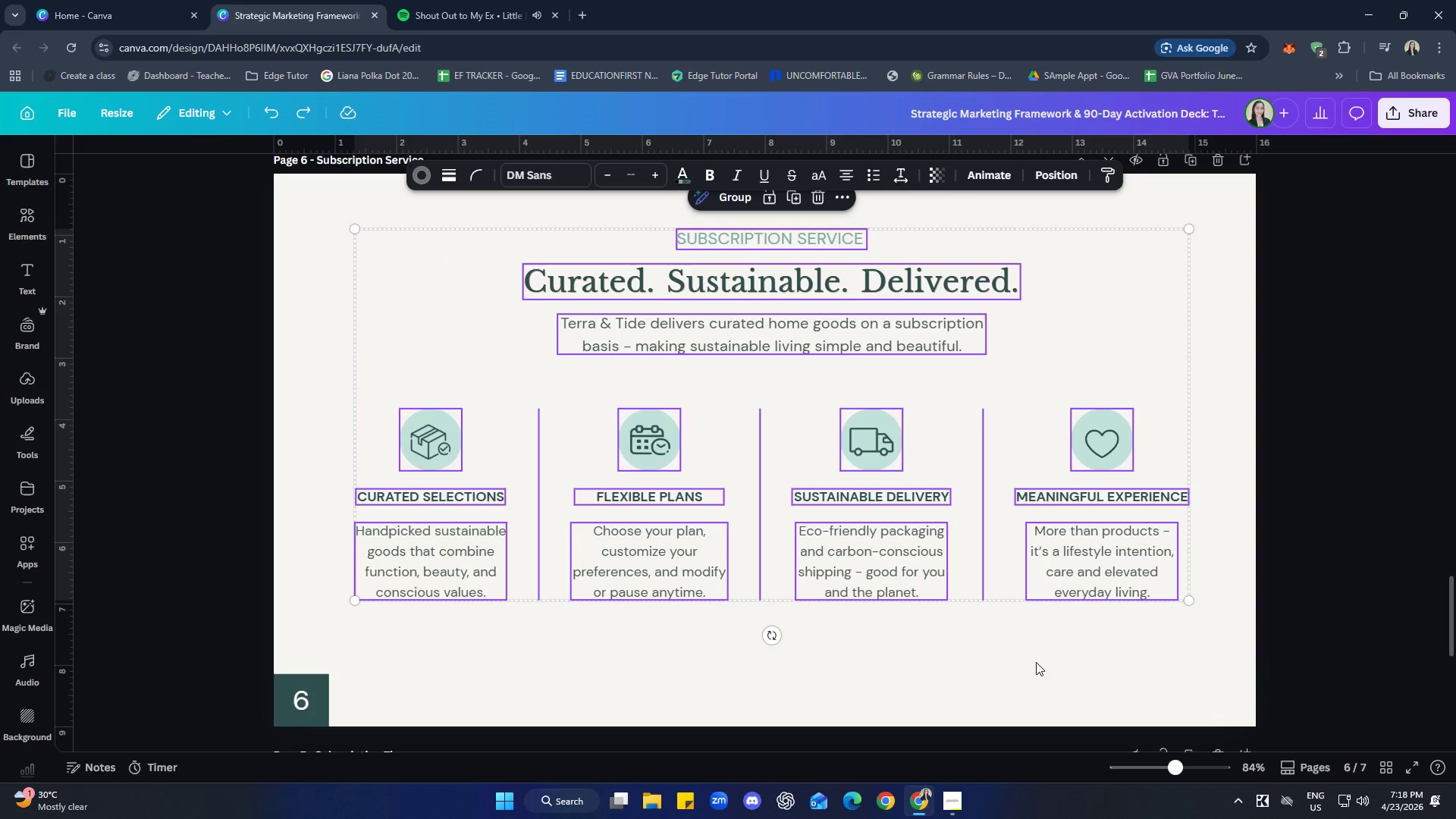 
left_click([1037, 661])
 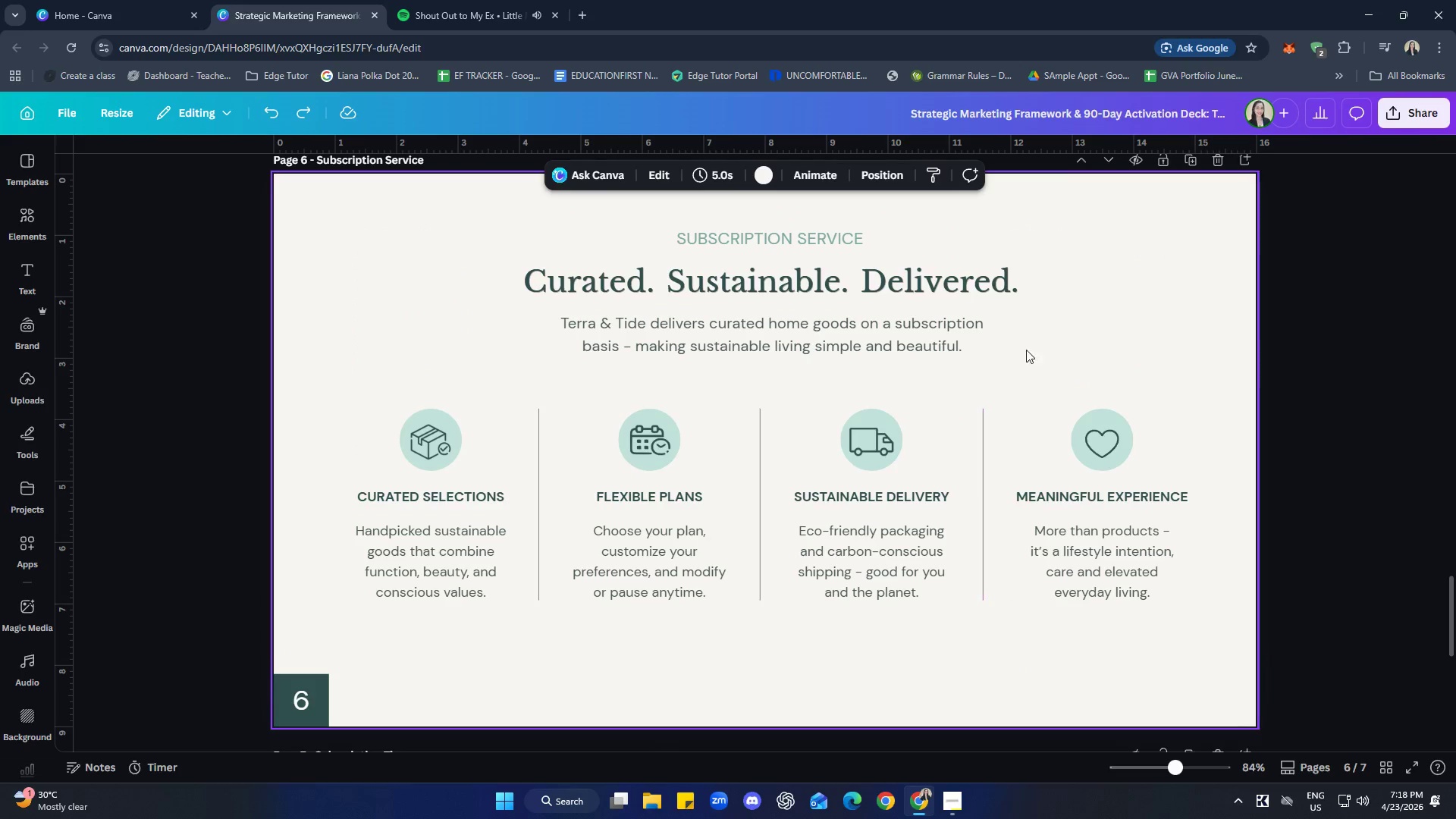 
left_click_drag(start_coordinate=[1107, 455], to_coordinate=[503, 300])
 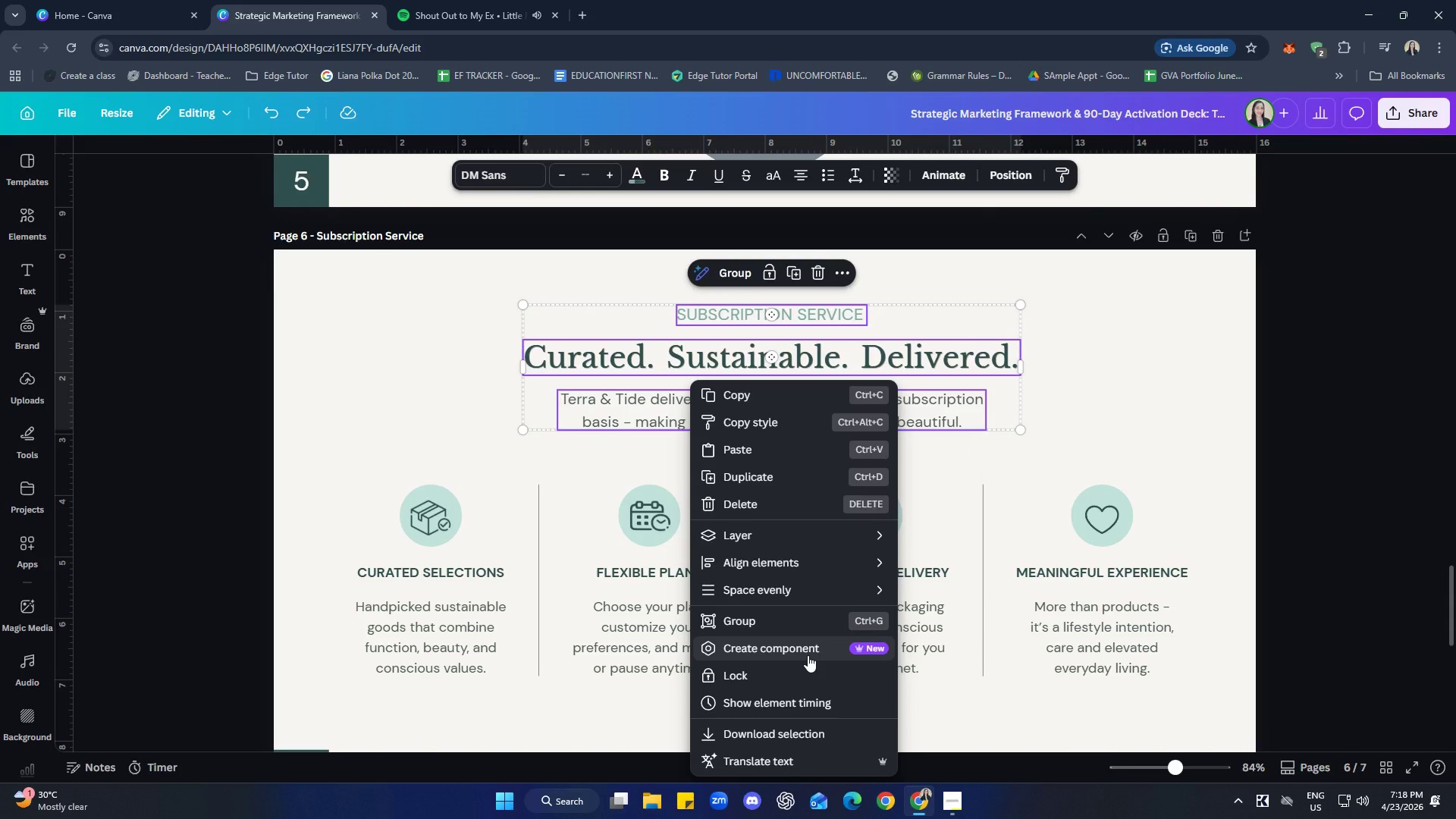 
scroll: coordinate [1116, 372], scroll_direction: up, amount: 1.0
 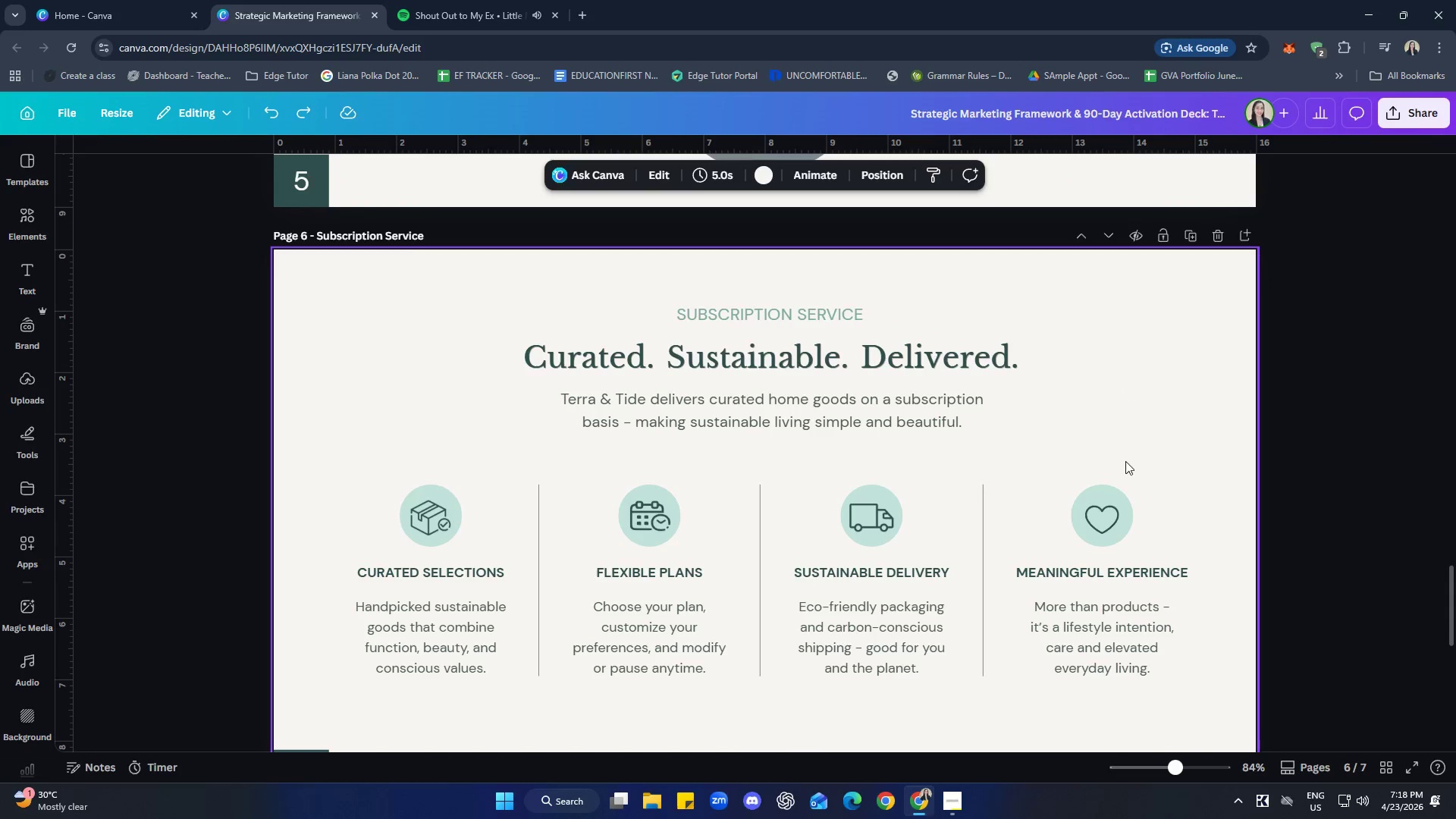 
wait(5.09)
 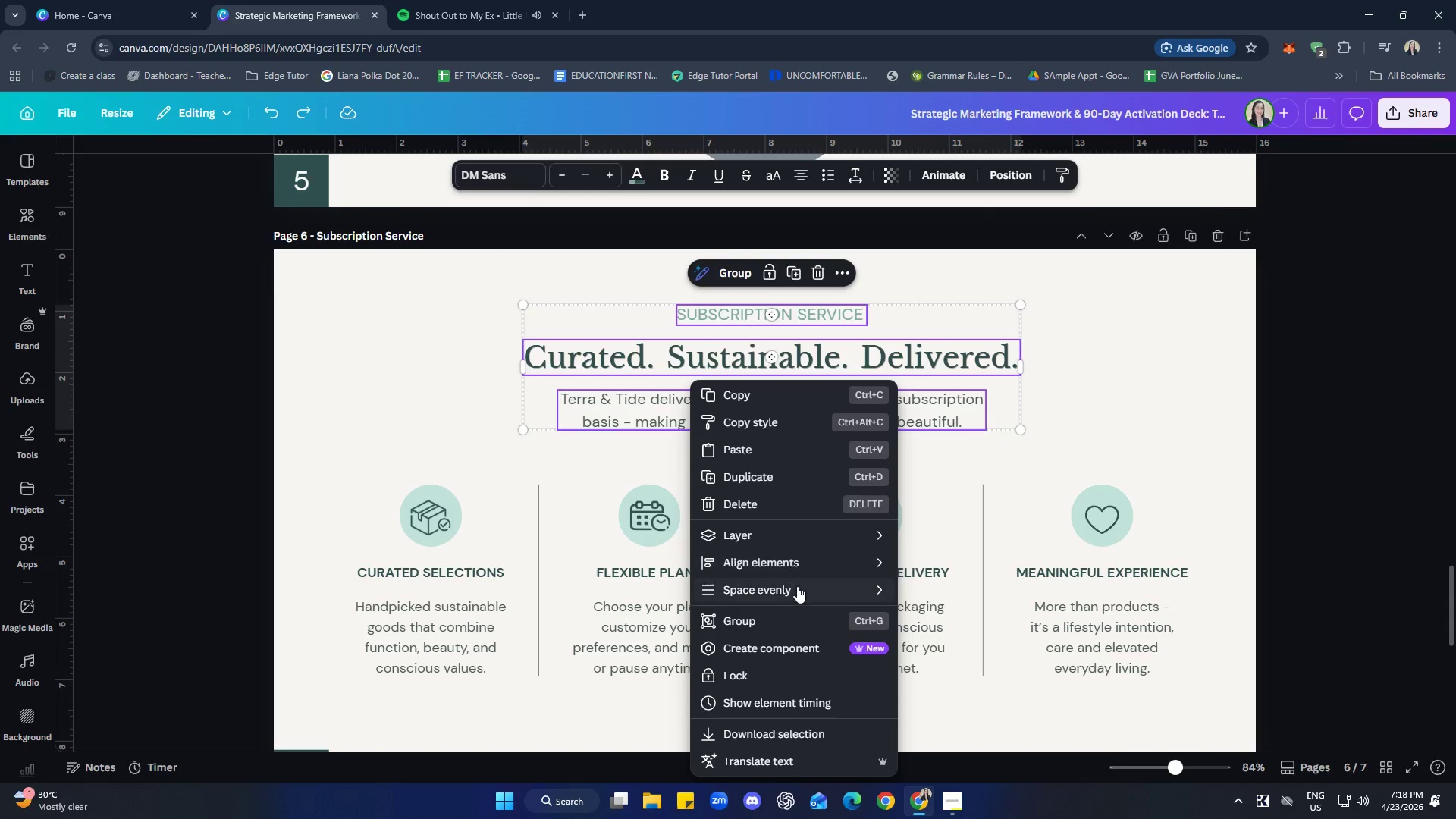 
left_click([1003, 711])
 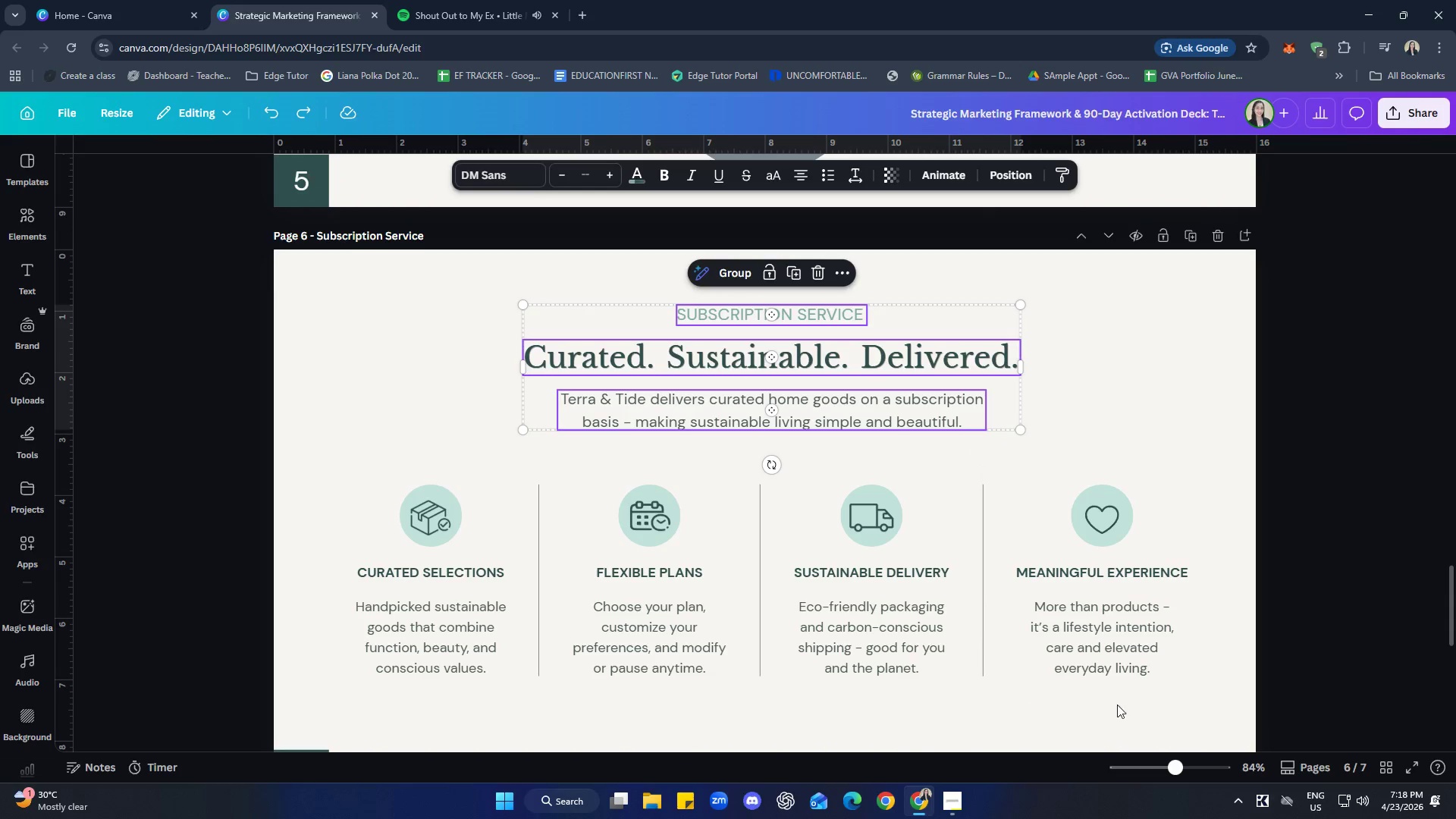 
left_click([1018, 688])
 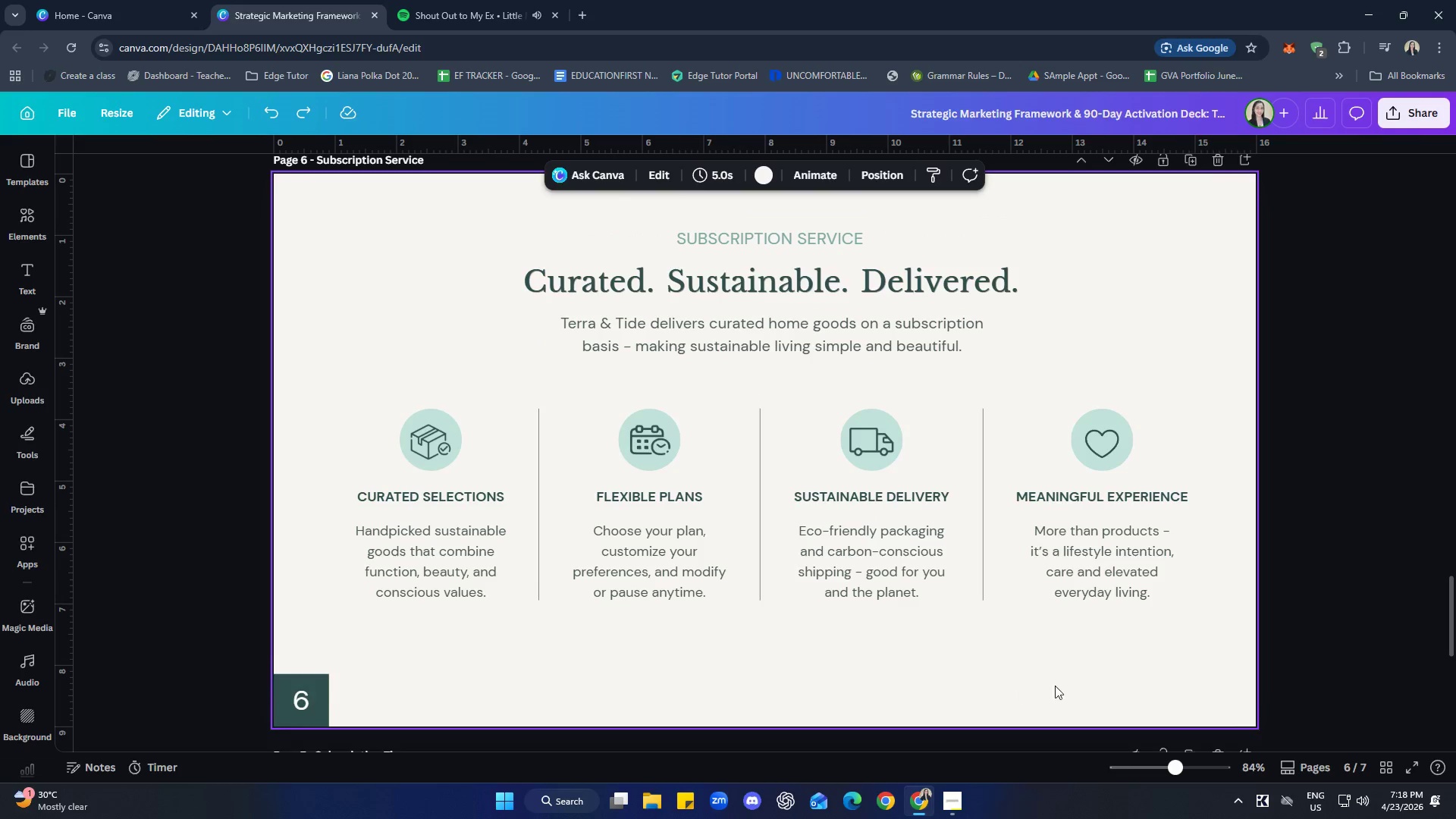 
scroll: coordinate [1115, 708], scroll_direction: down, amount: 1.0
 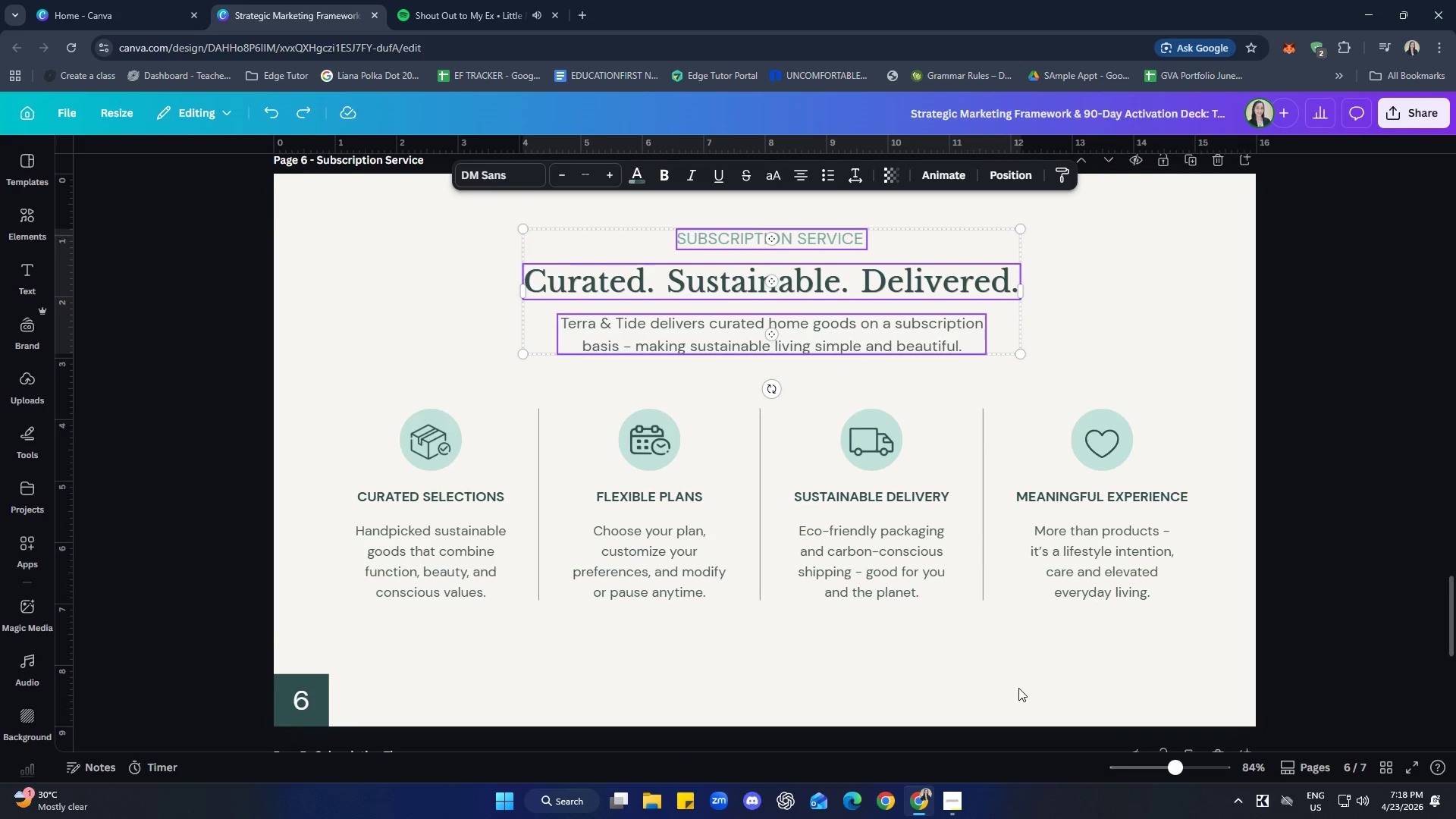 
scroll: coordinate [1134, 649], scroll_direction: up, amount: 8.0
 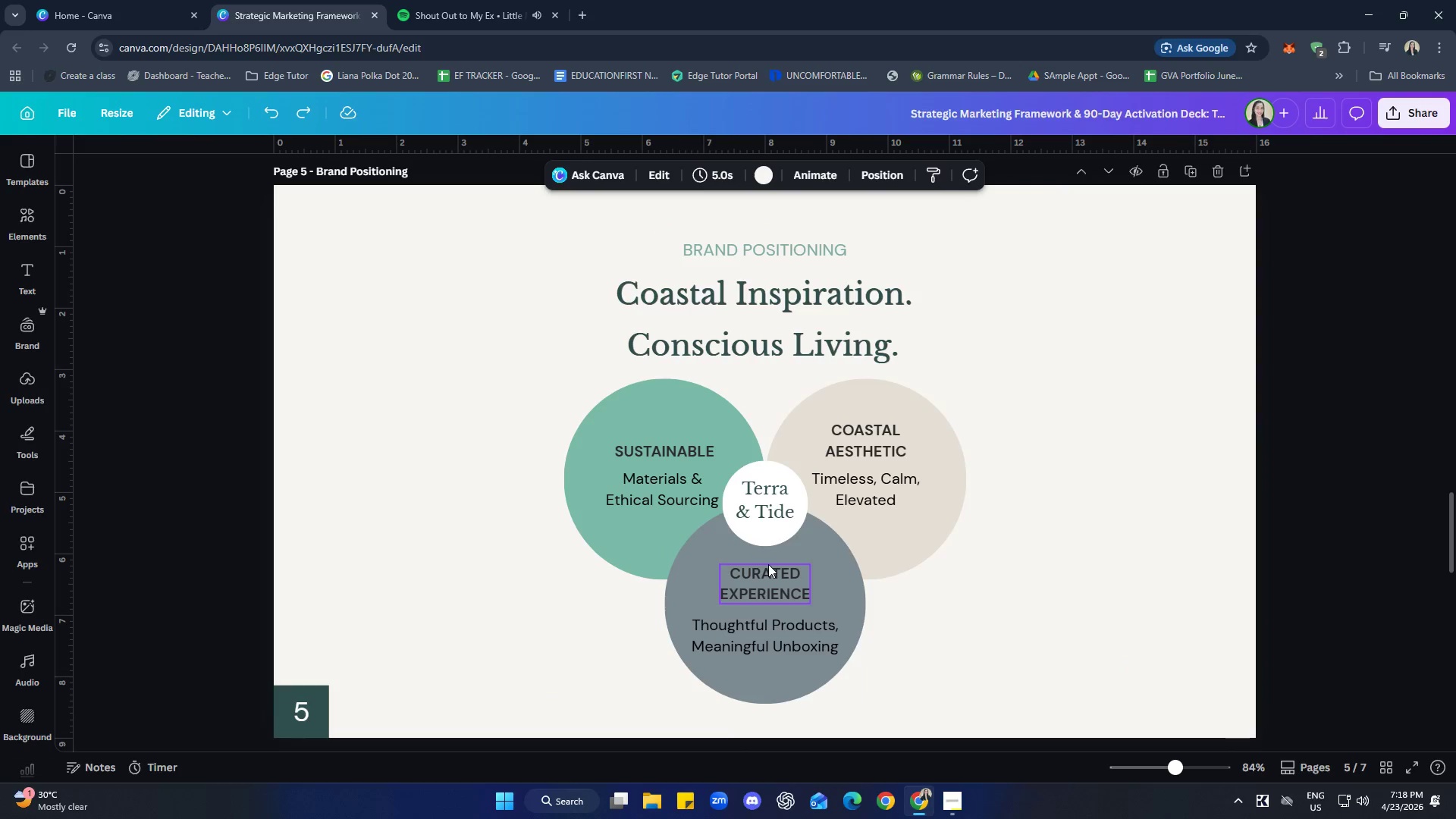 
double_click([982, 631])
 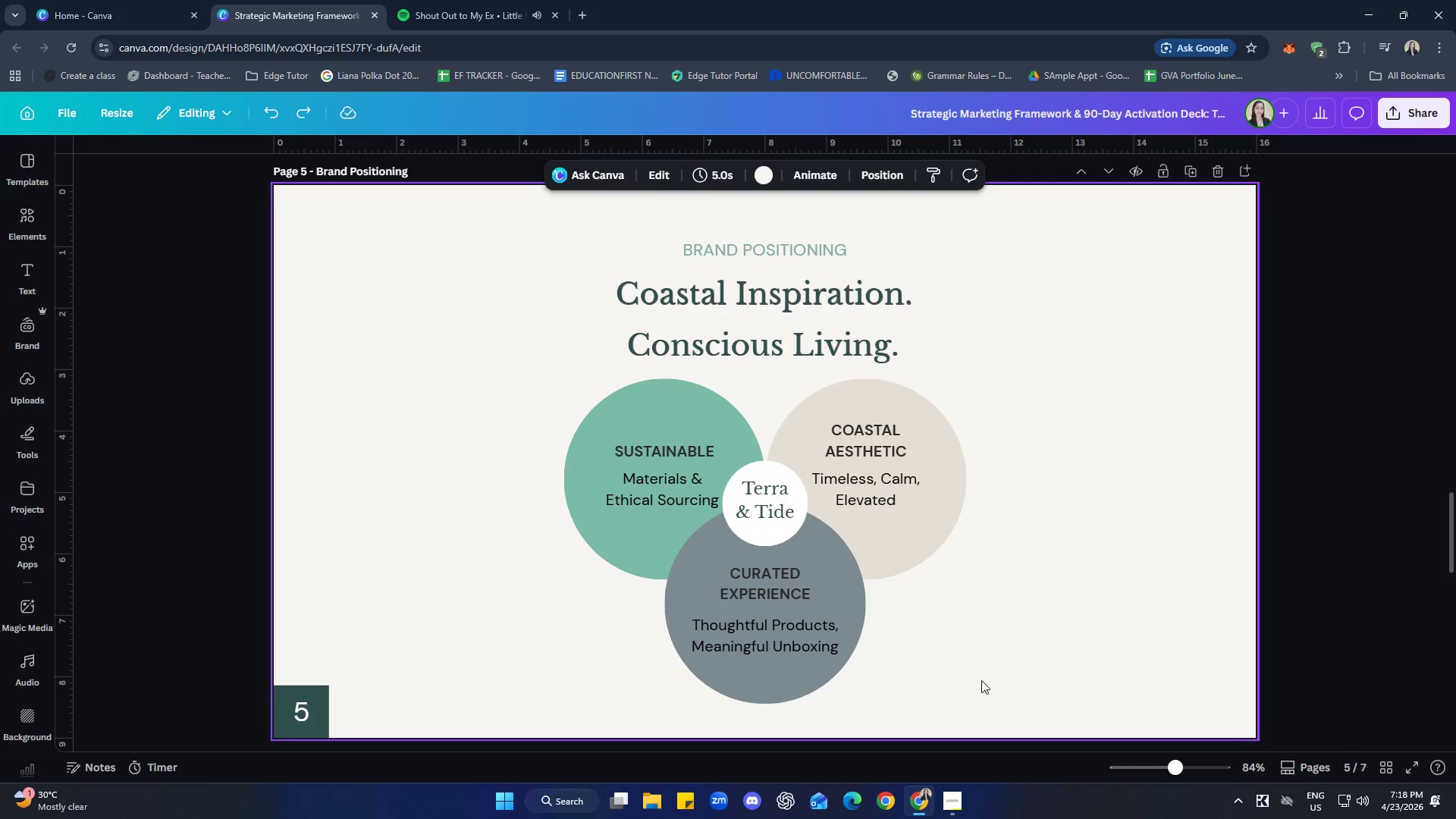 
left_click_drag(start_coordinate=[980, 680], to_coordinate=[516, 416])
 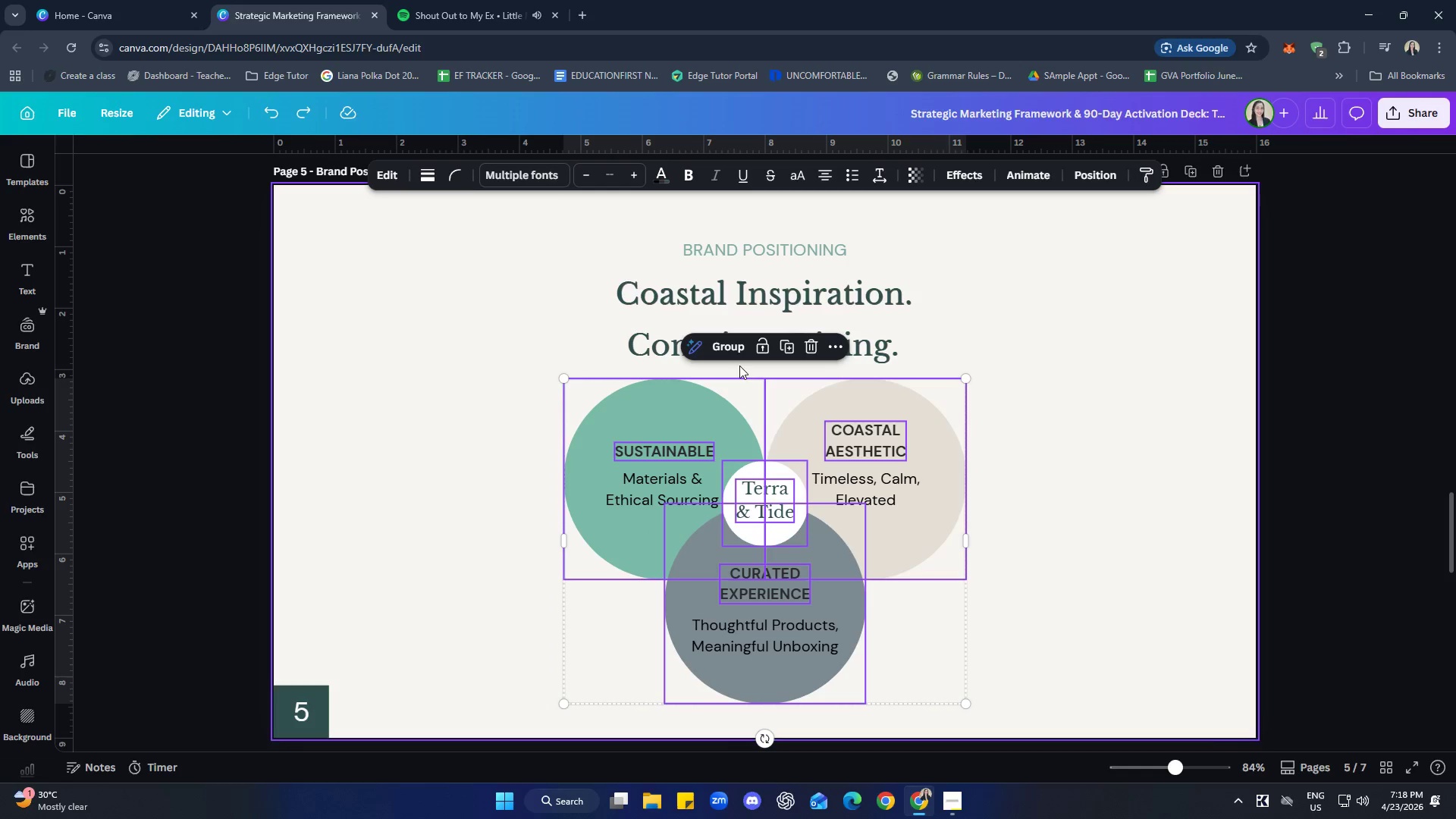 
left_click([733, 350])
 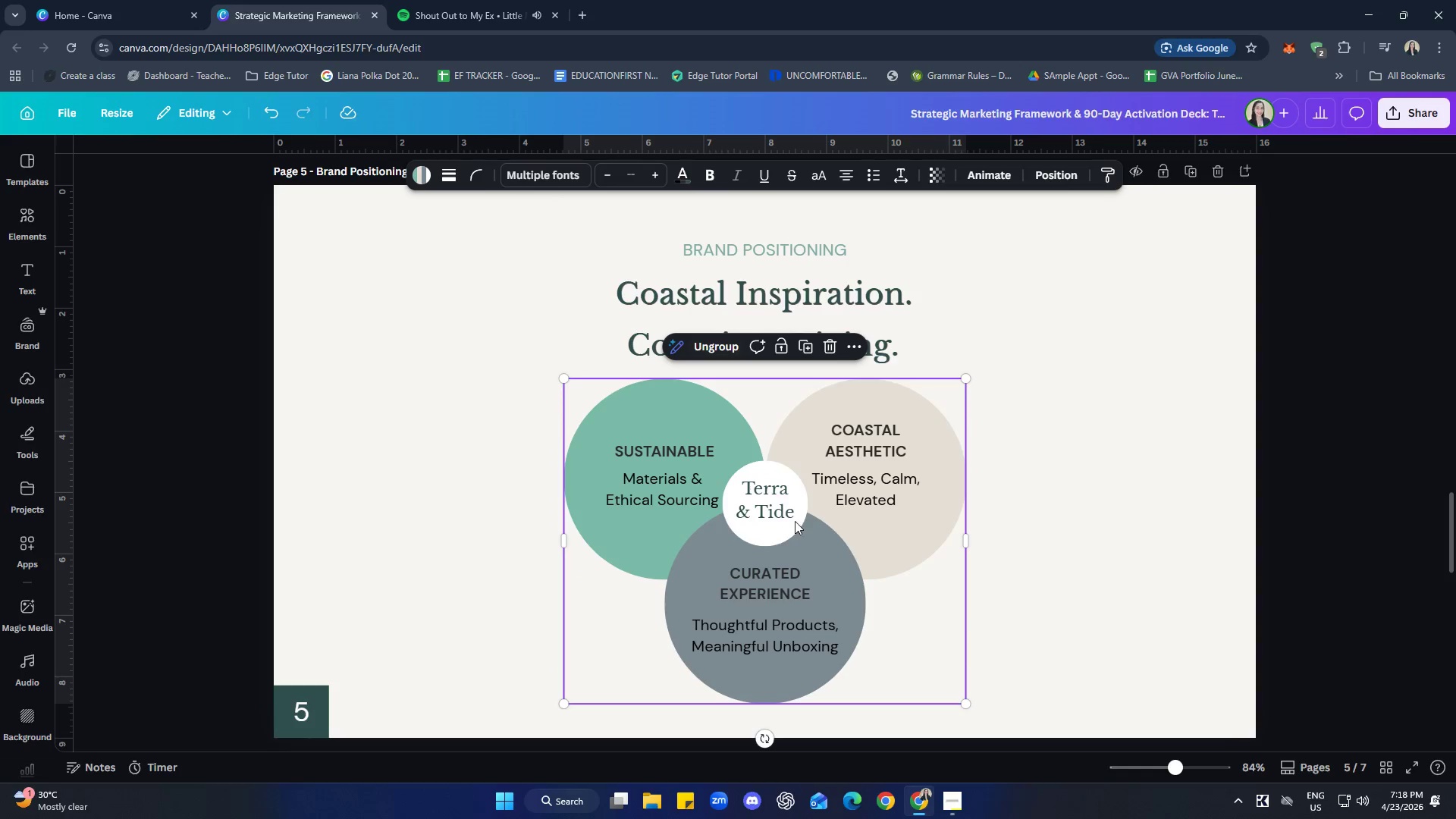 
left_click([1076, 626])
 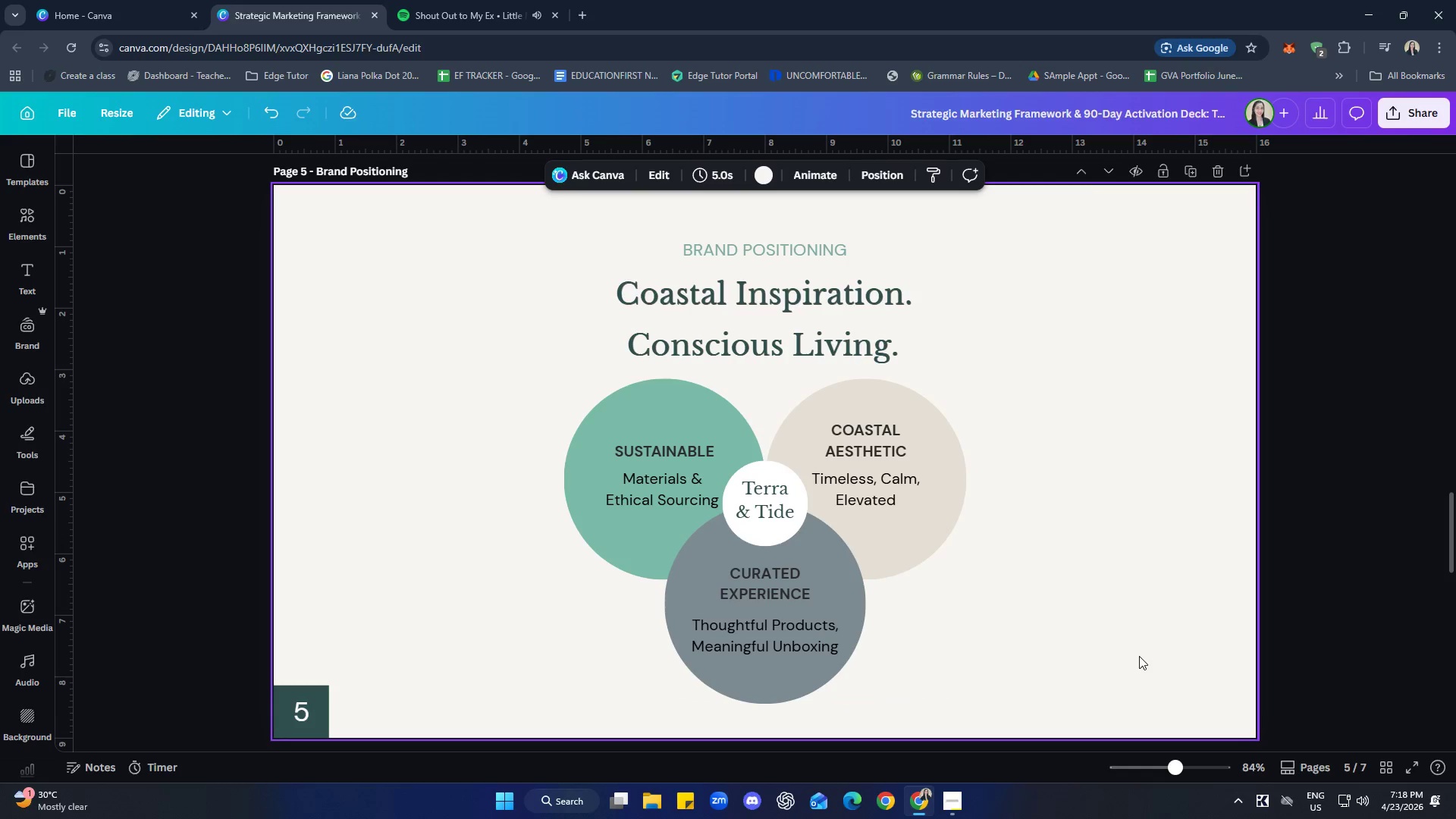 
left_click_drag(start_coordinate=[1130, 659], to_coordinate=[410, 206])
 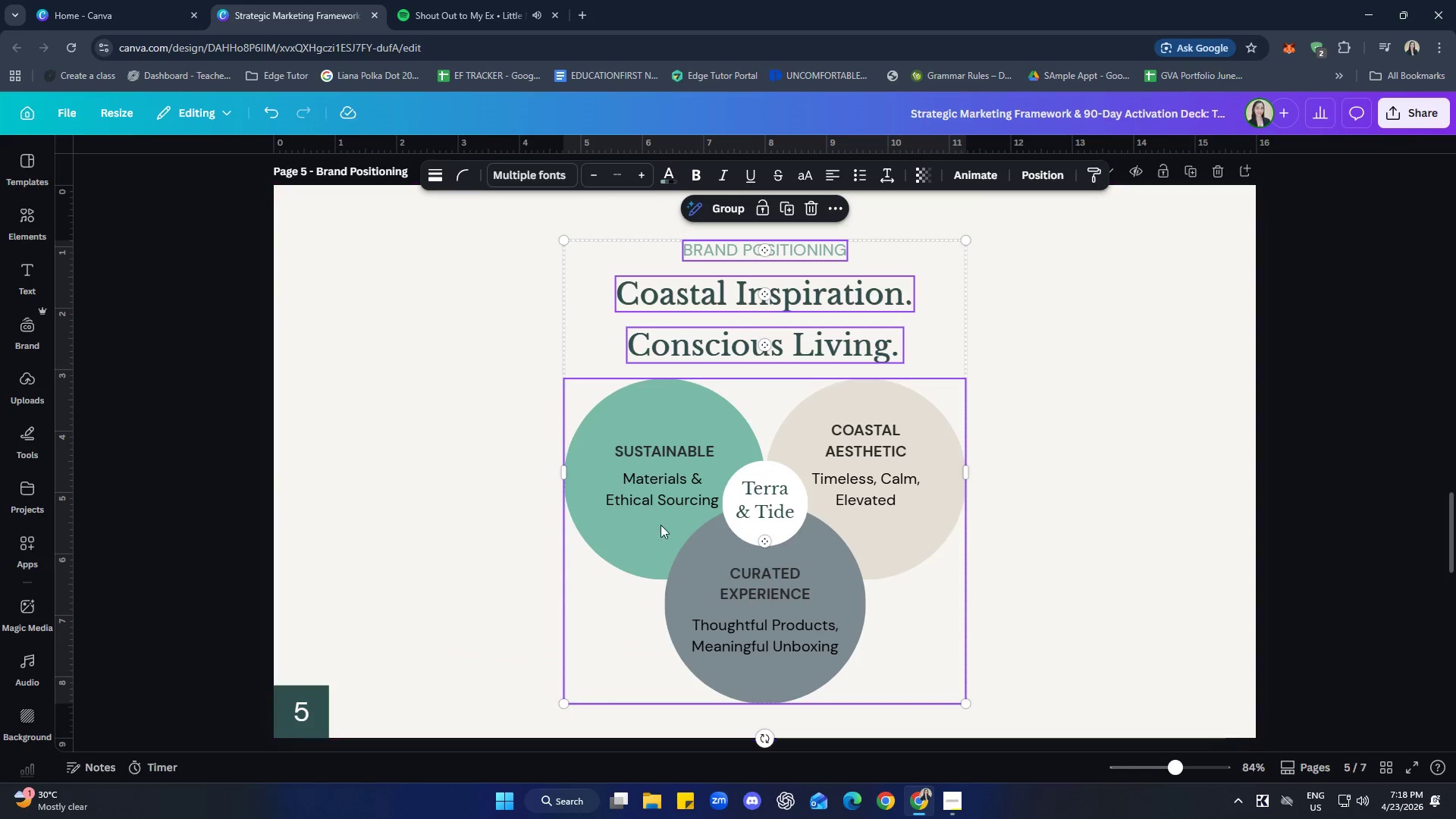 
right_click([679, 527])
 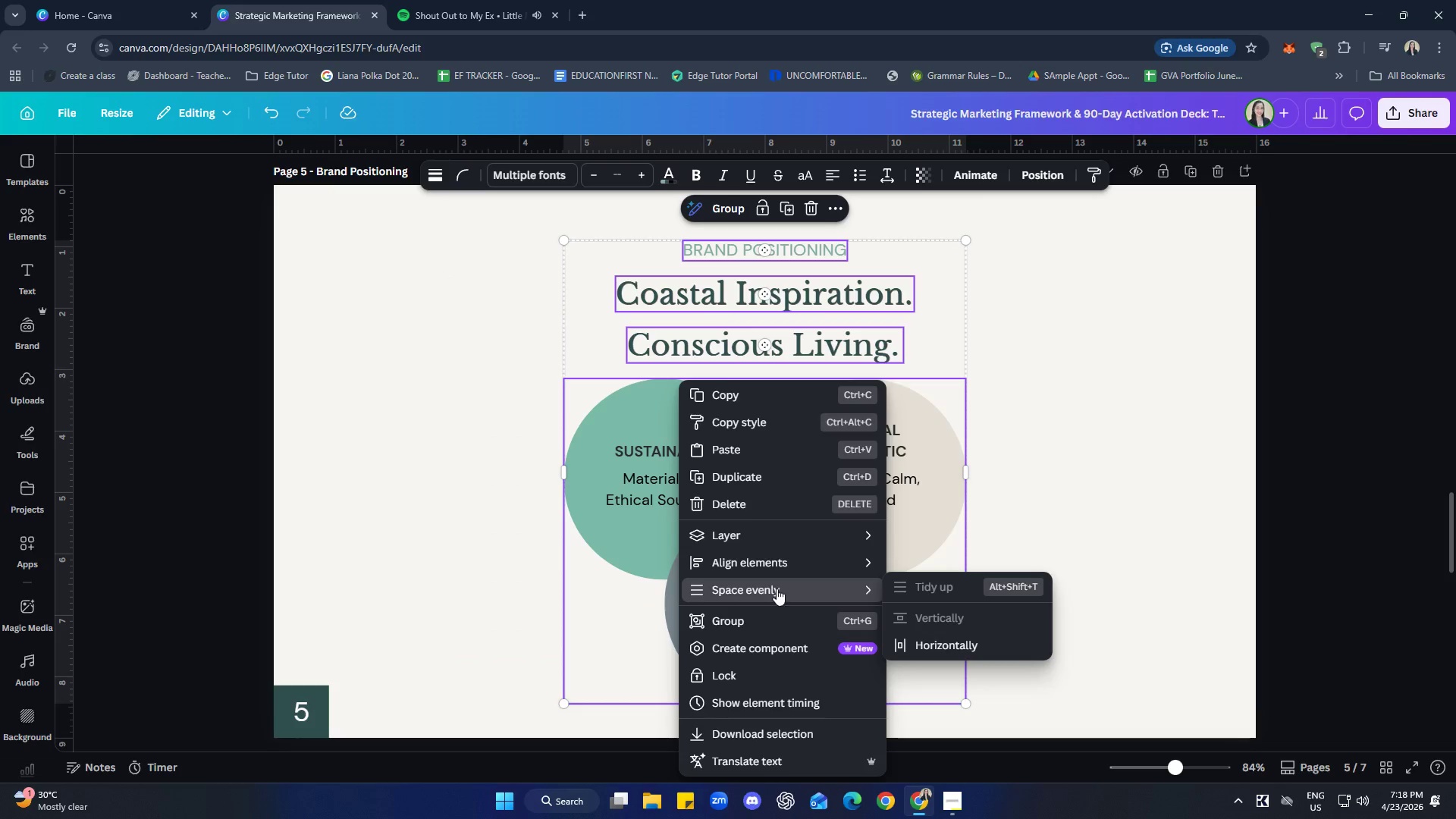 
double_click([1166, 523])
 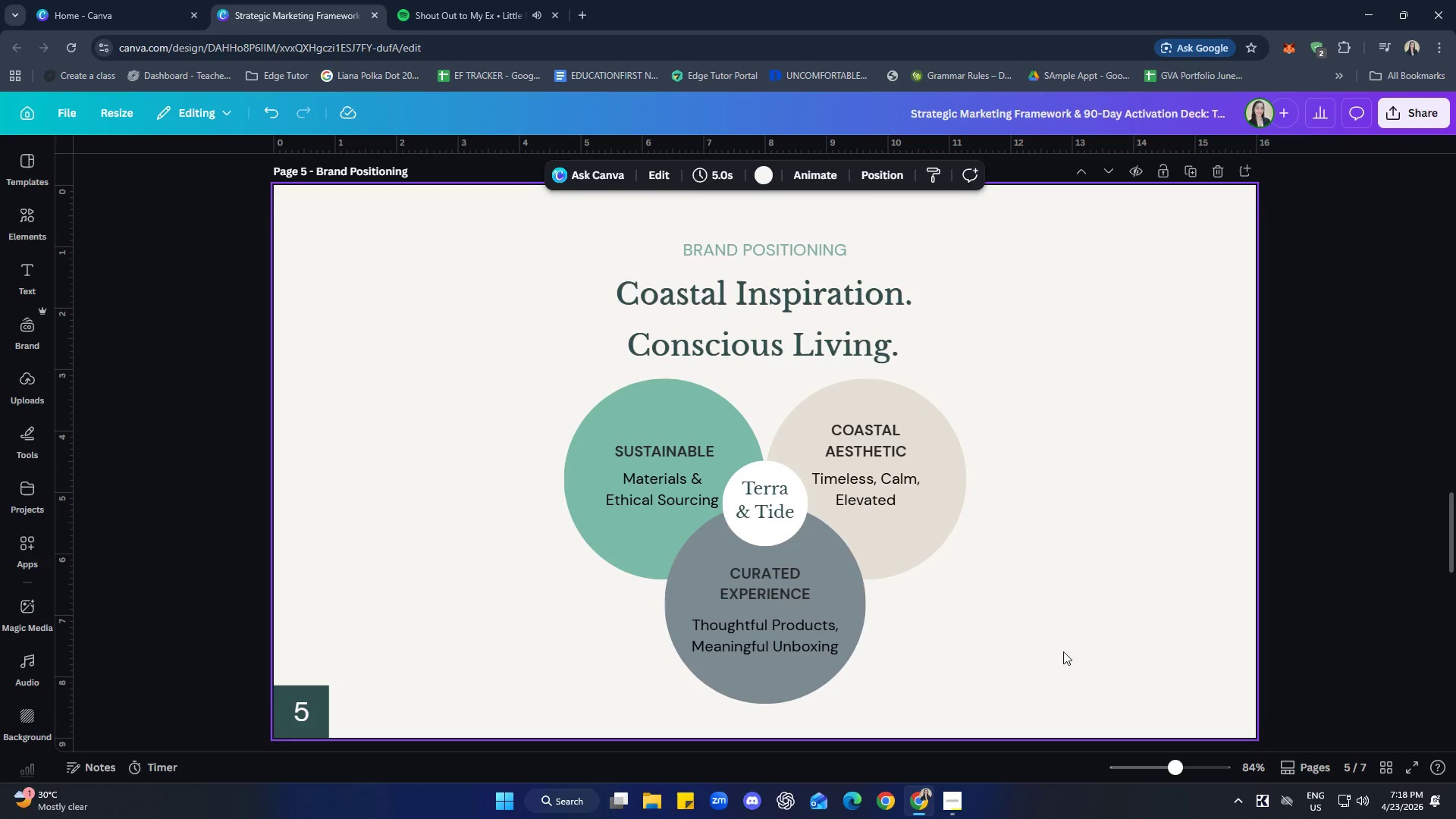 
left_click_drag(start_coordinate=[1091, 692], to_coordinate=[533, 406])
 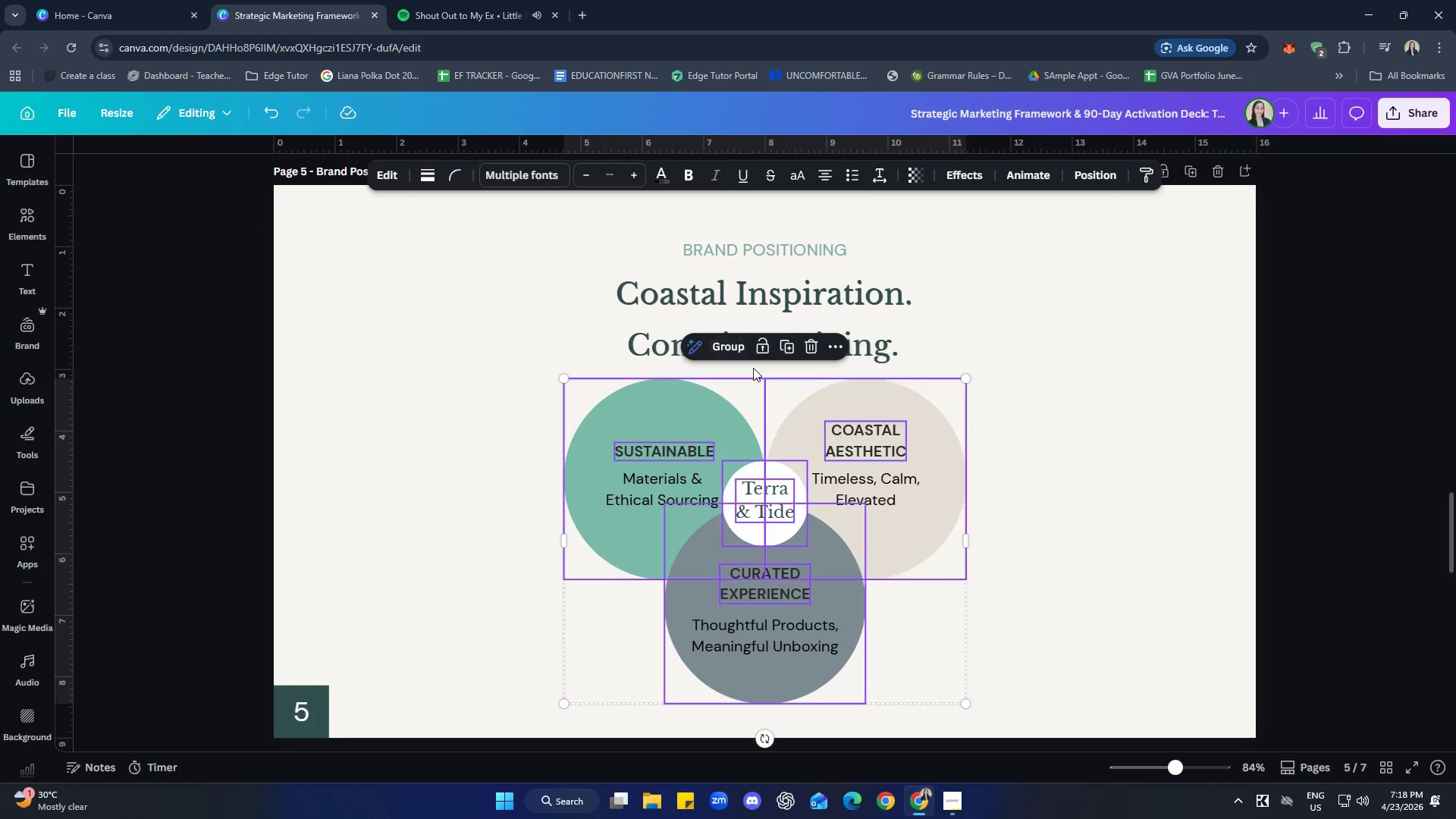 
double_click([1152, 518])
 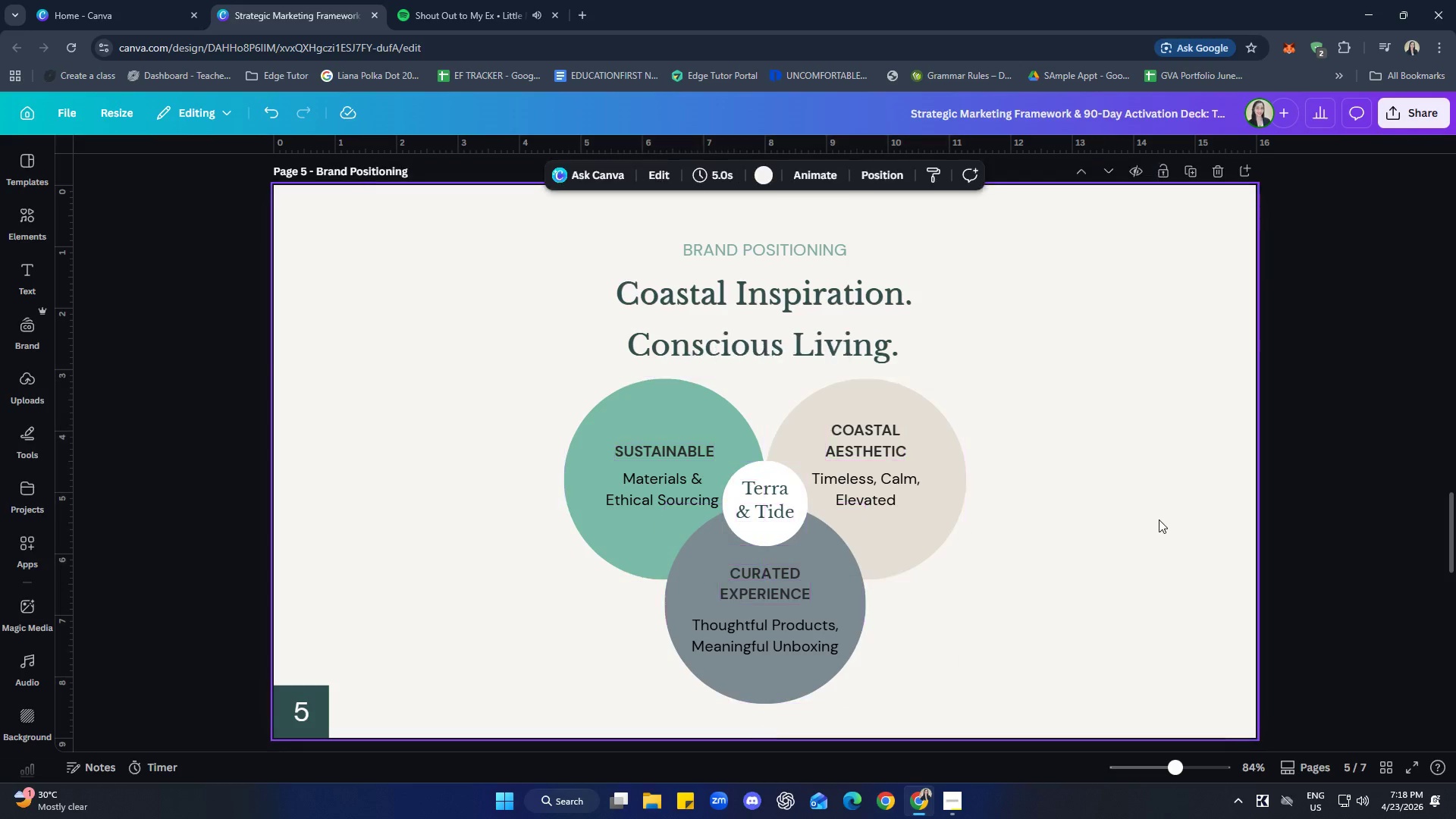 
left_click_drag(start_coordinate=[1028, 511], to_coordinate=[536, 395])
 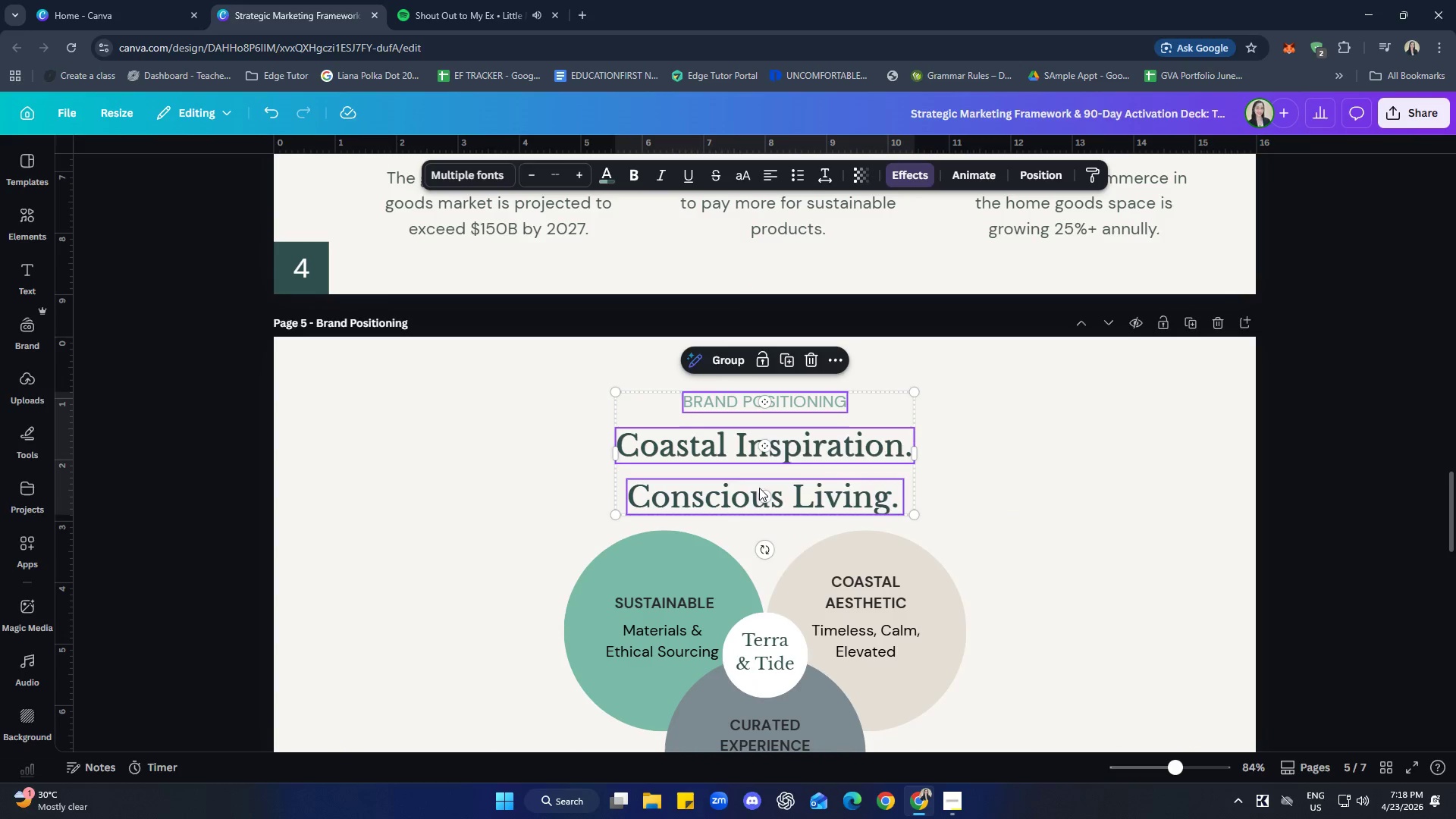 
scroll: coordinate [1138, 572], scroll_direction: up, amount: 2.0
 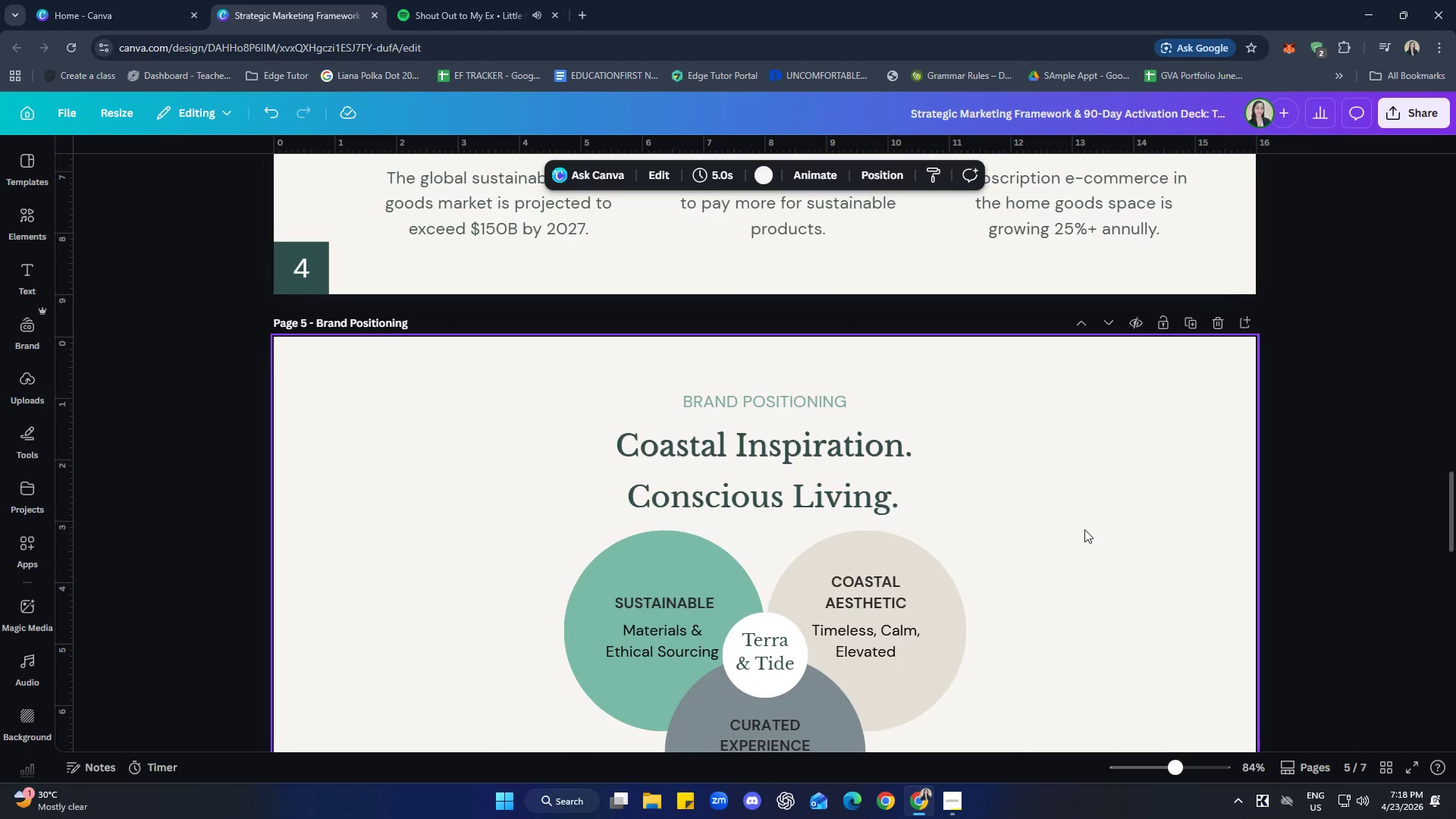 
right_click([747, 495])
 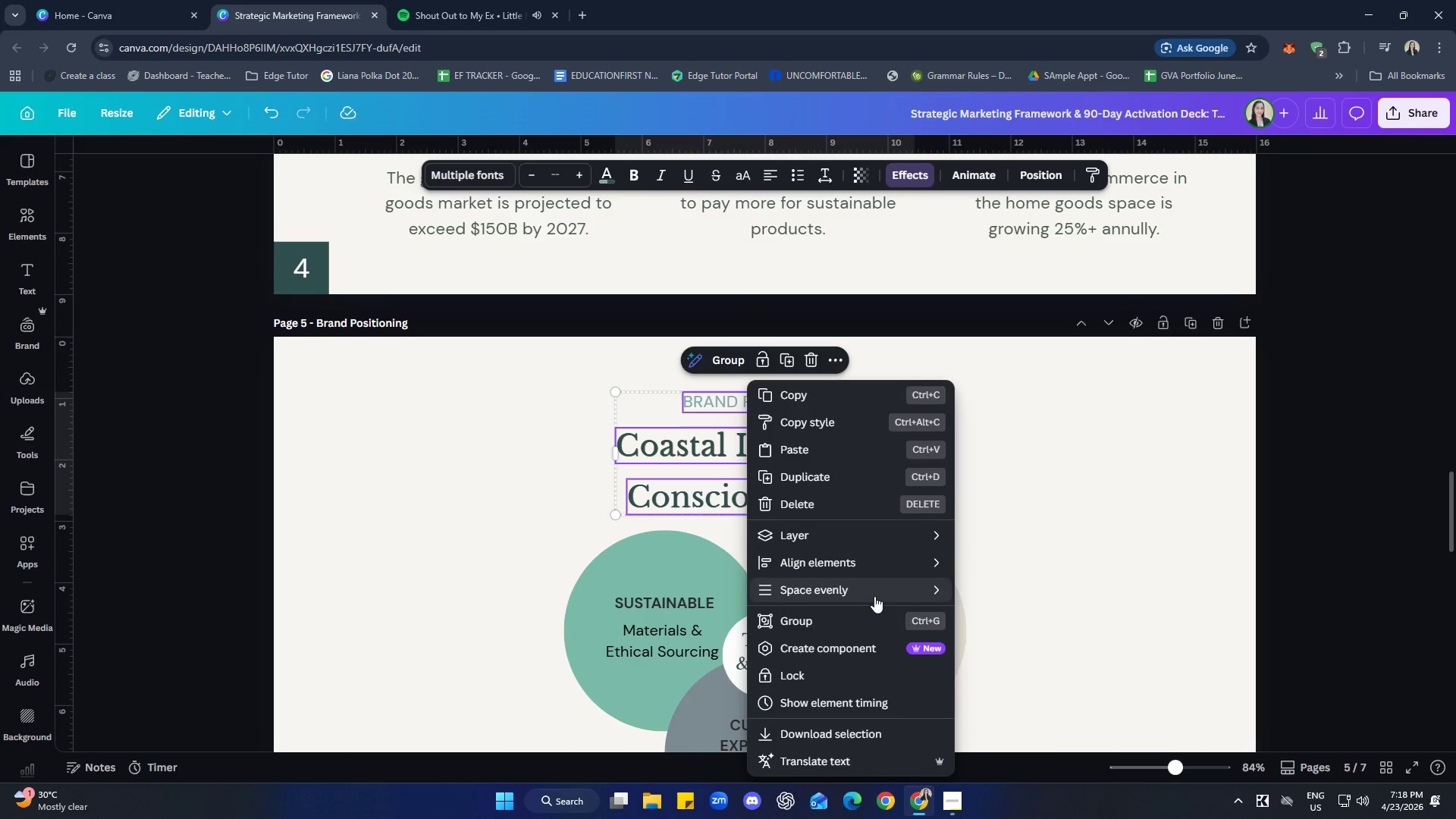 
left_click([1106, 547])
 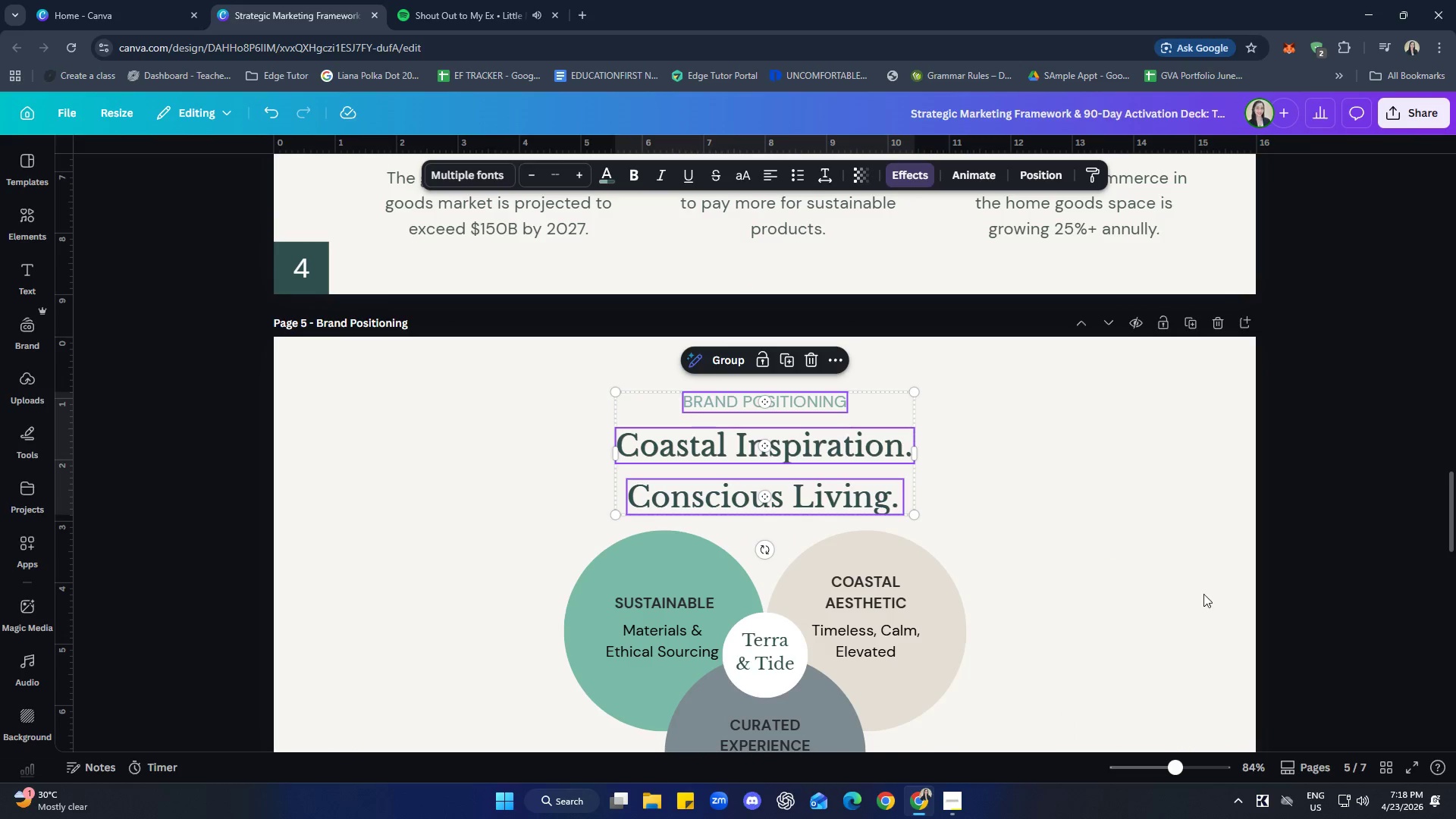 
left_click([1129, 597])
 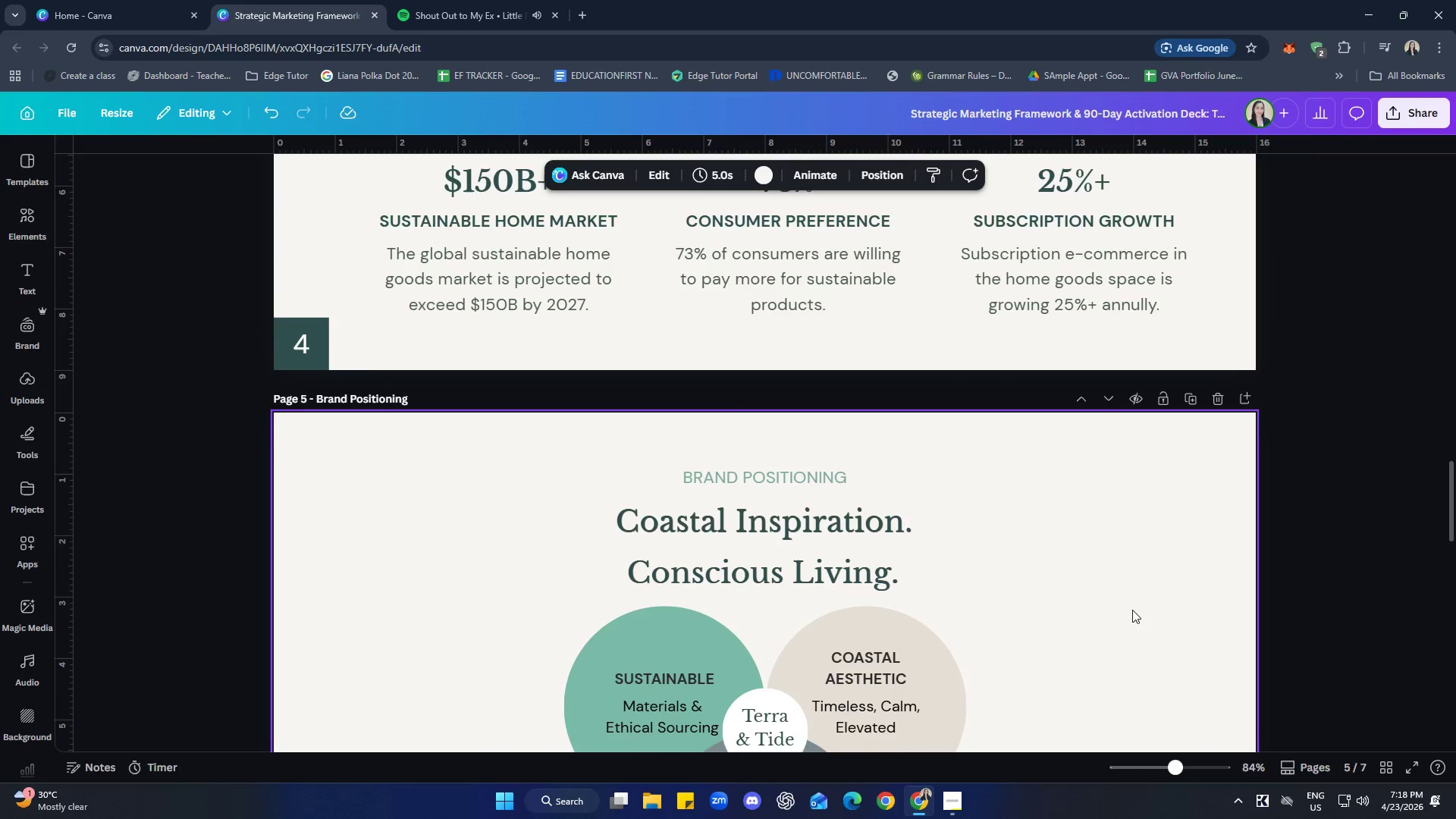 
scroll: coordinate [1164, 654], scroll_direction: up, amount: 6.0
 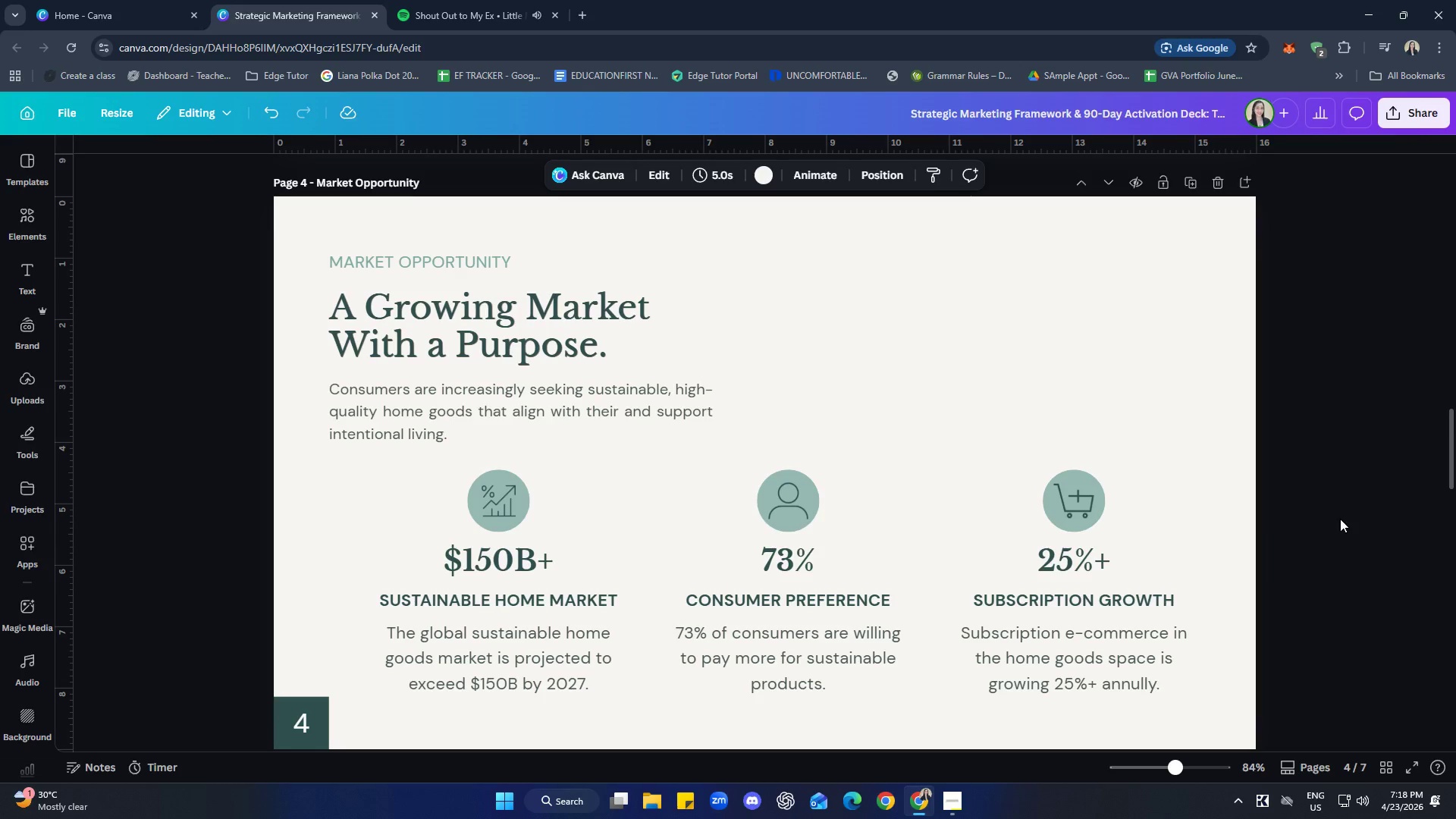 
scroll: coordinate [1122, 352], scroll_direction: down, amount: 17.0
 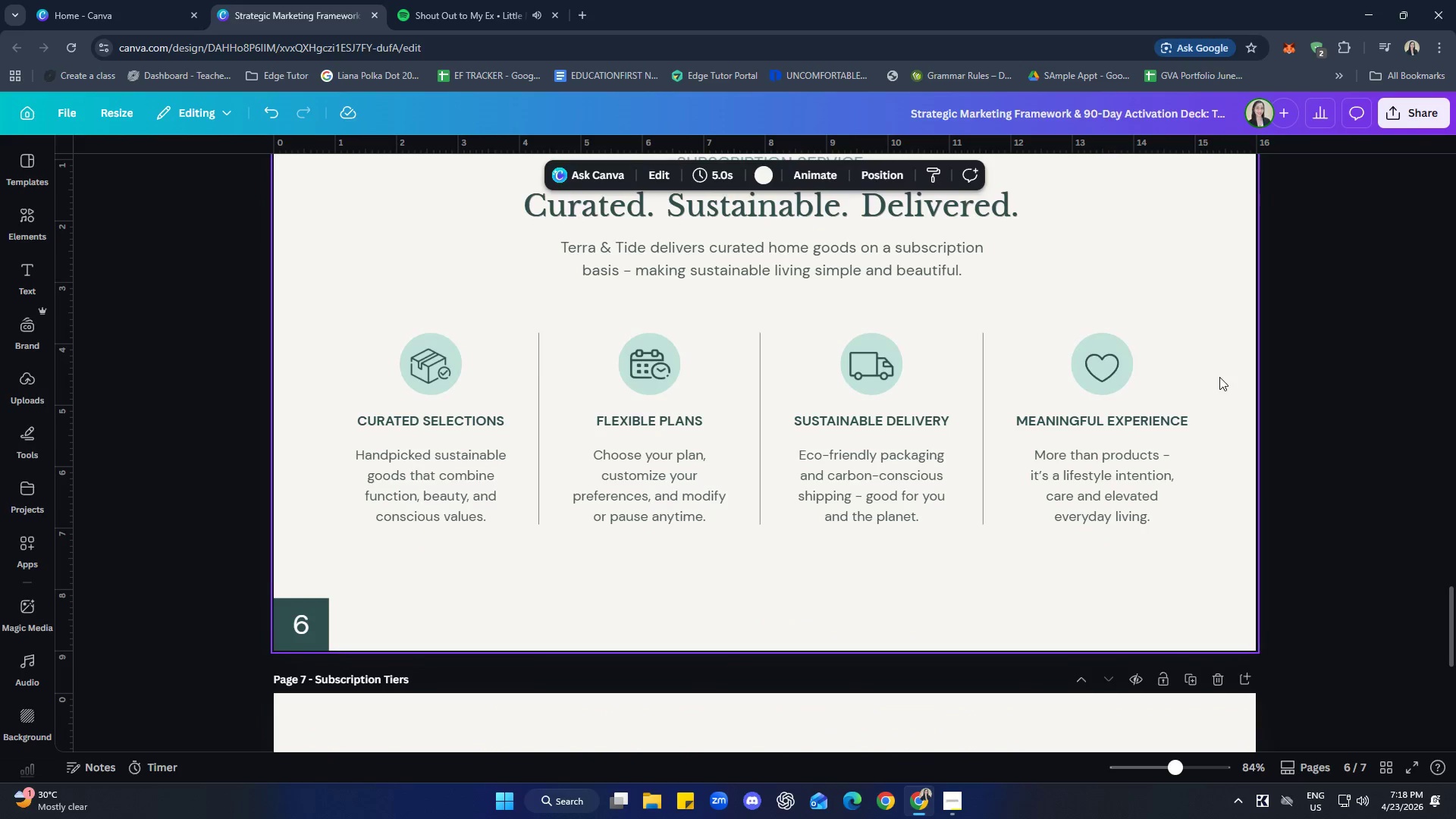 
scroll: coordinate [1220, 381], scroll_direction: up, amount: 1.0
 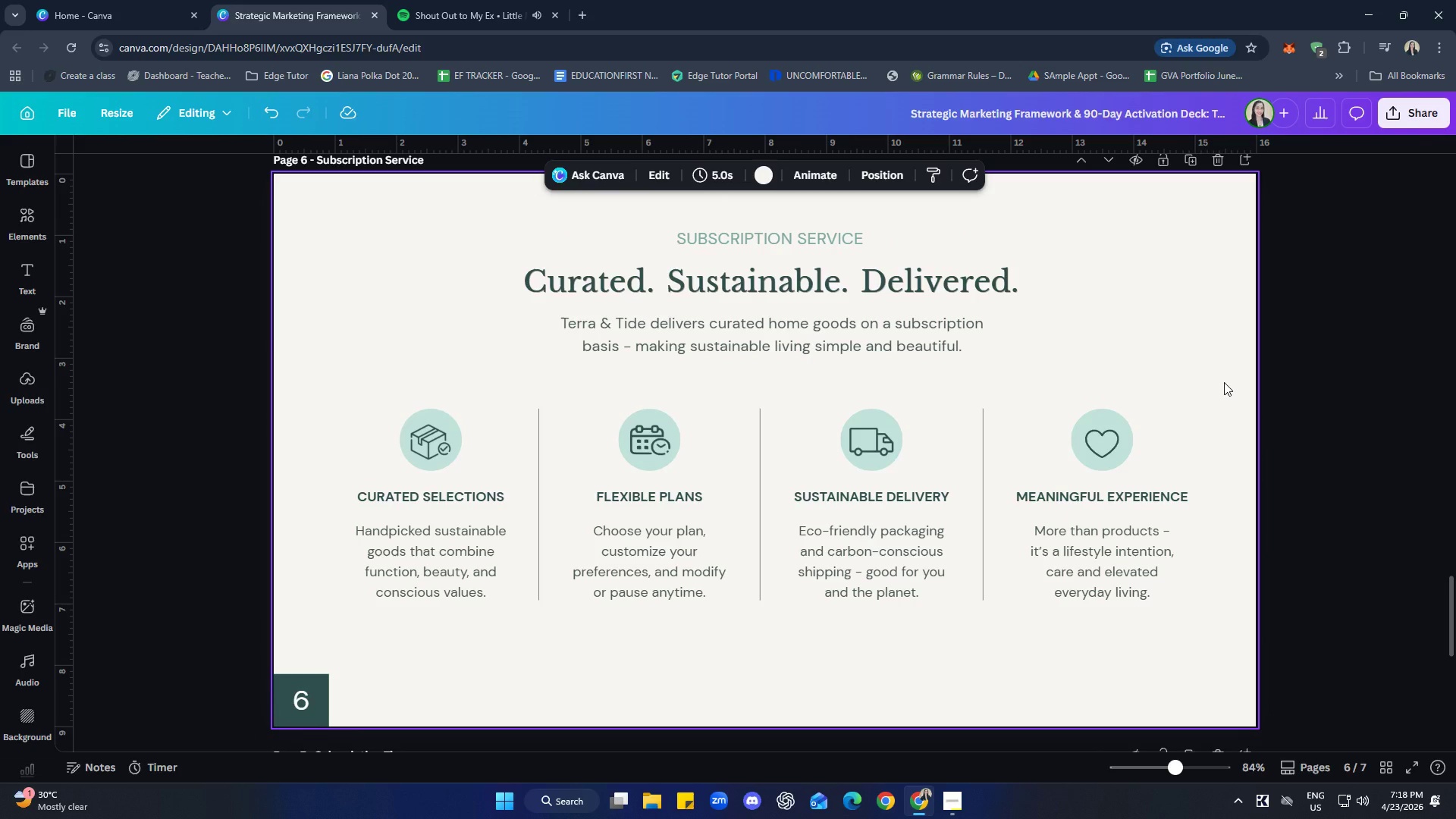 